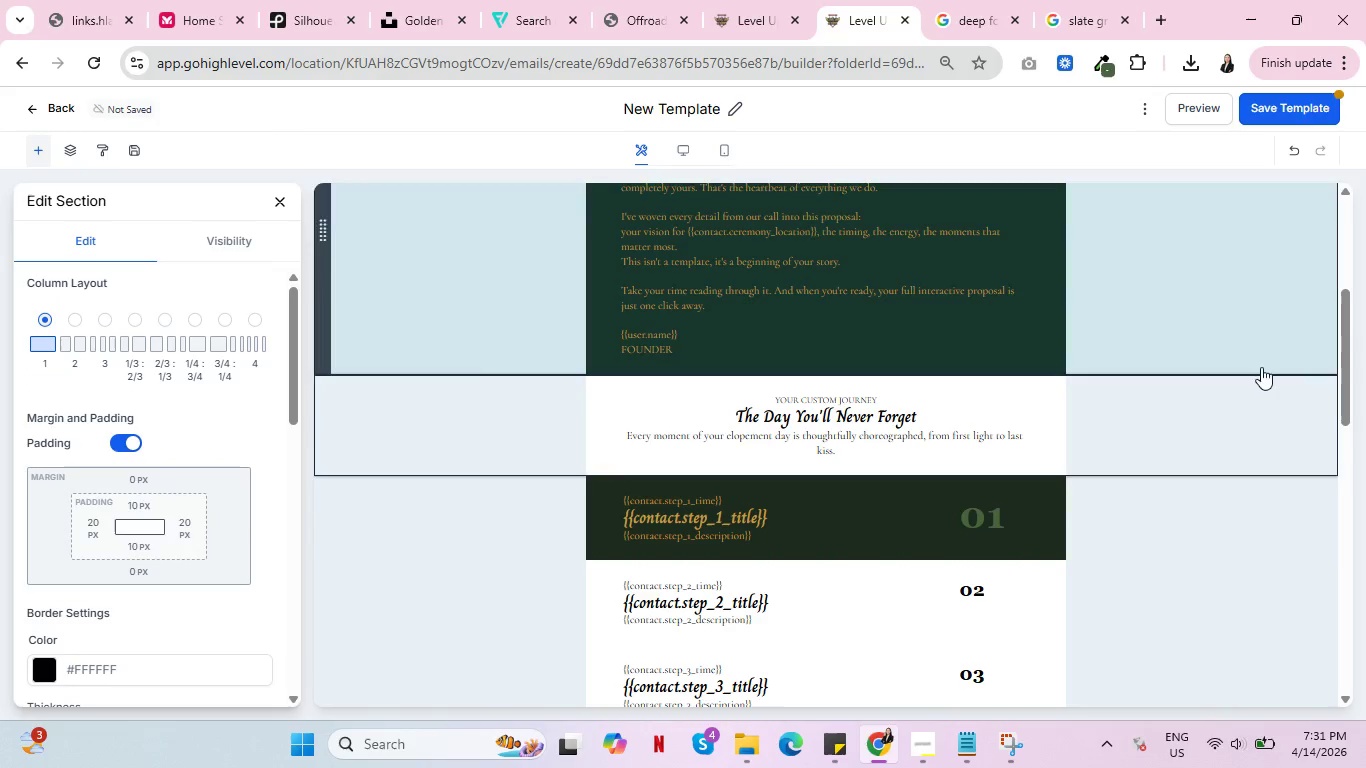 
scroll: coordinate [1244, 517], scroll_direction: down, amount: 2.0
 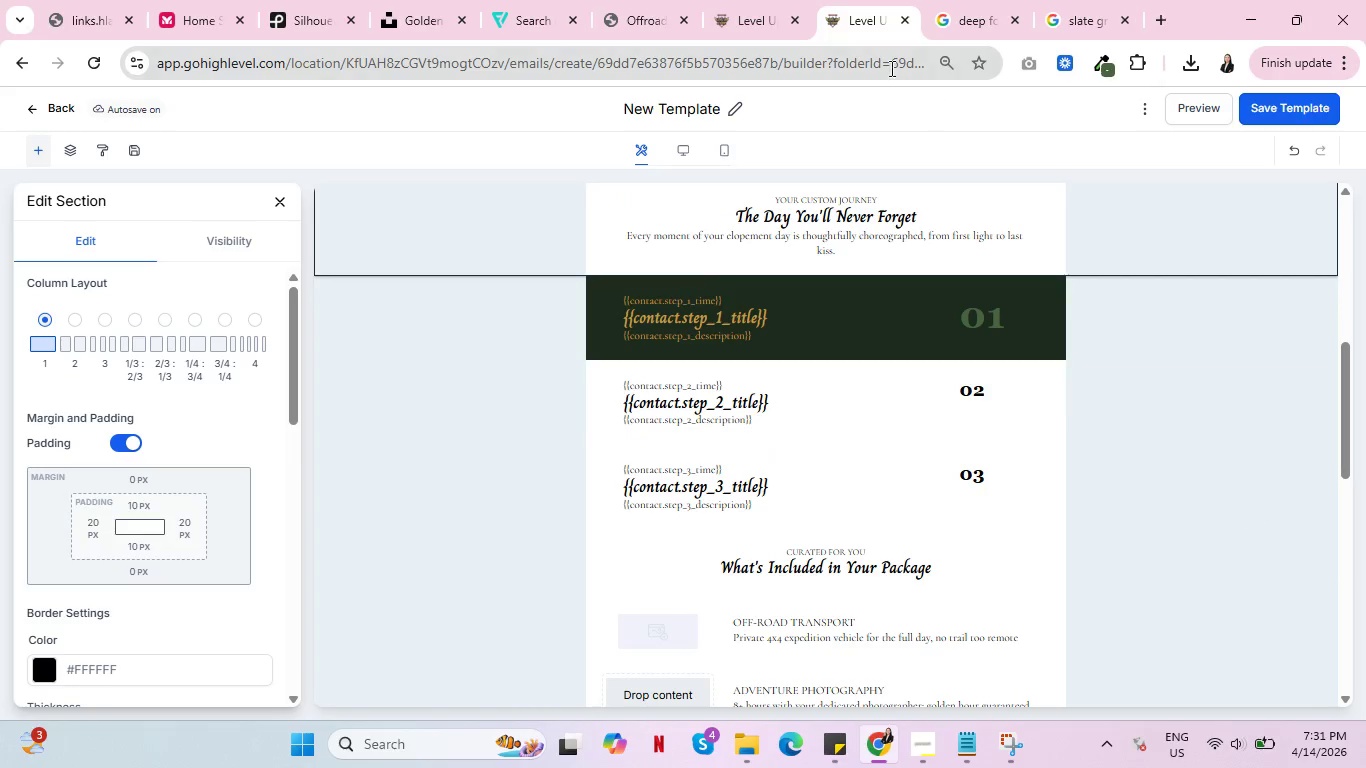 
left_click([971, 0])
 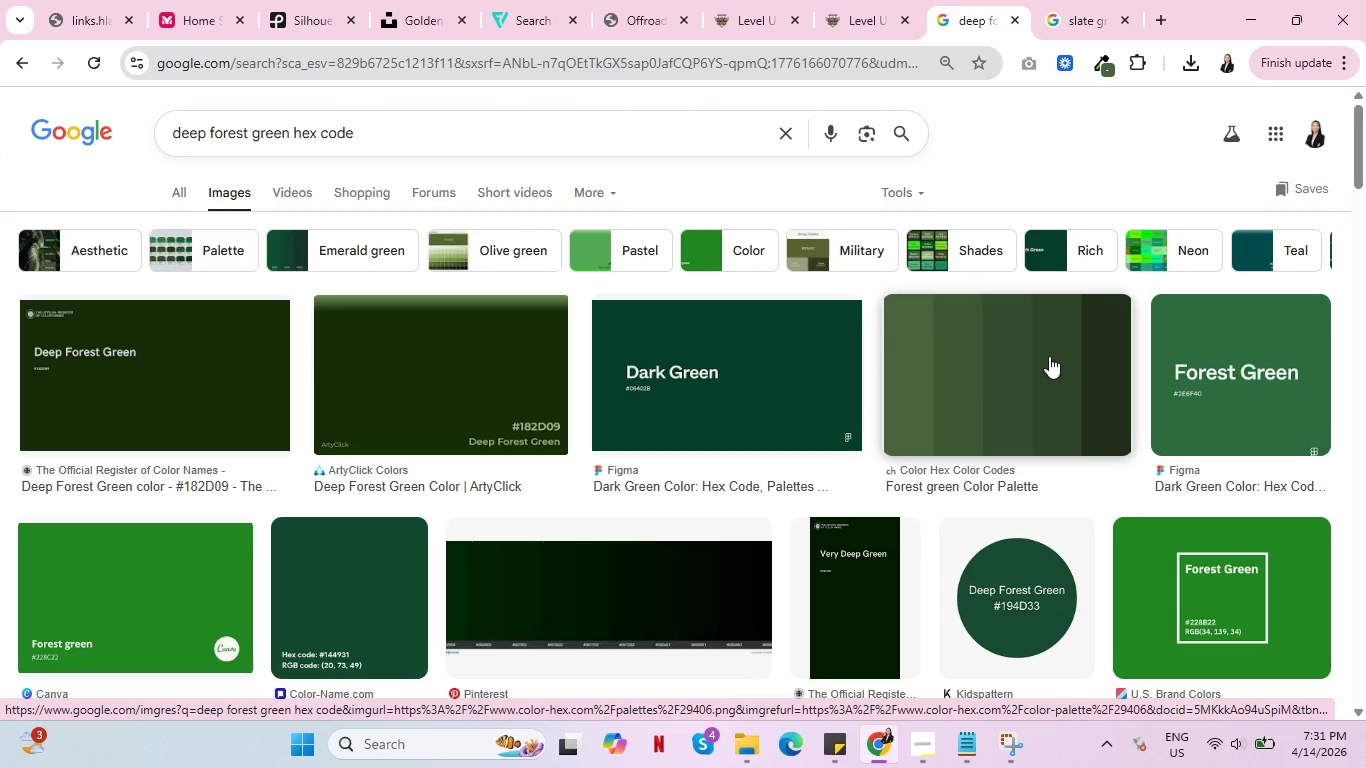 
wait(7.02)
 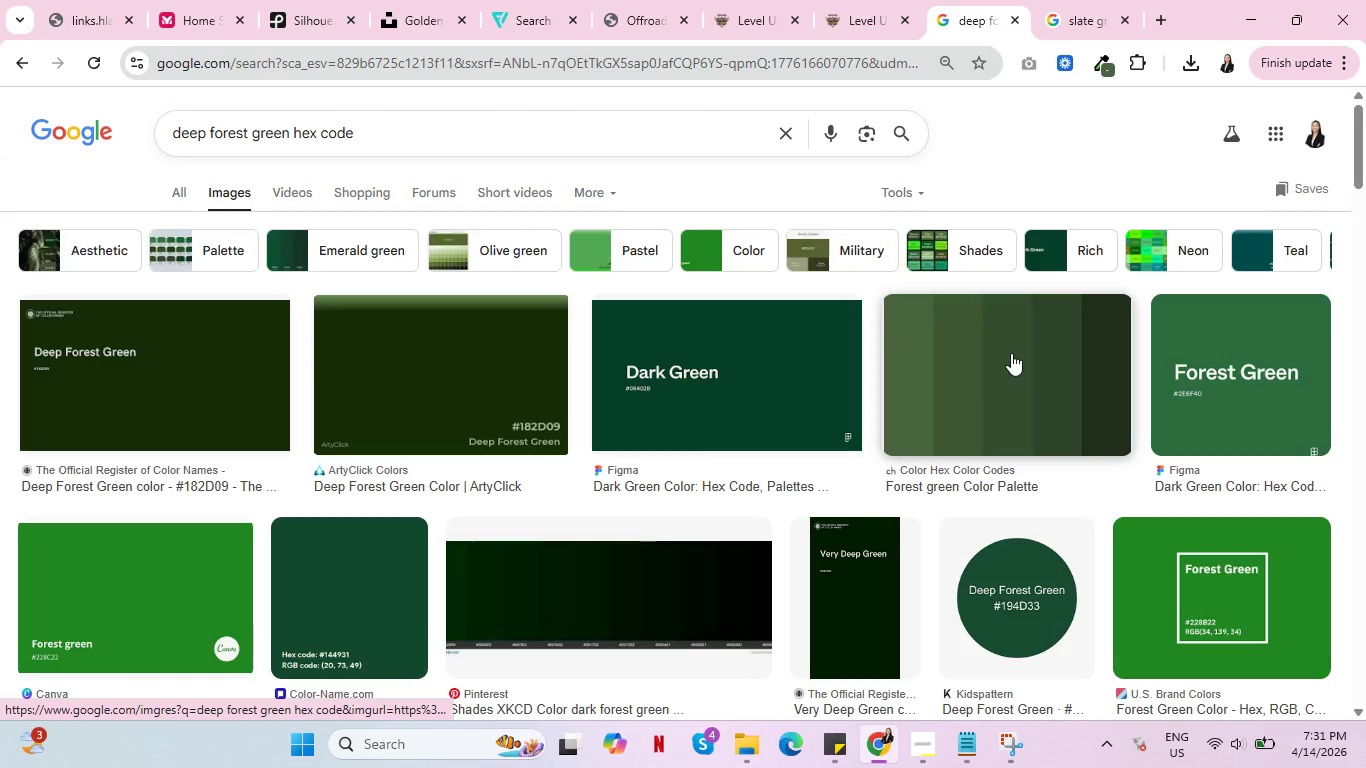 
left_click([1107, 65])
 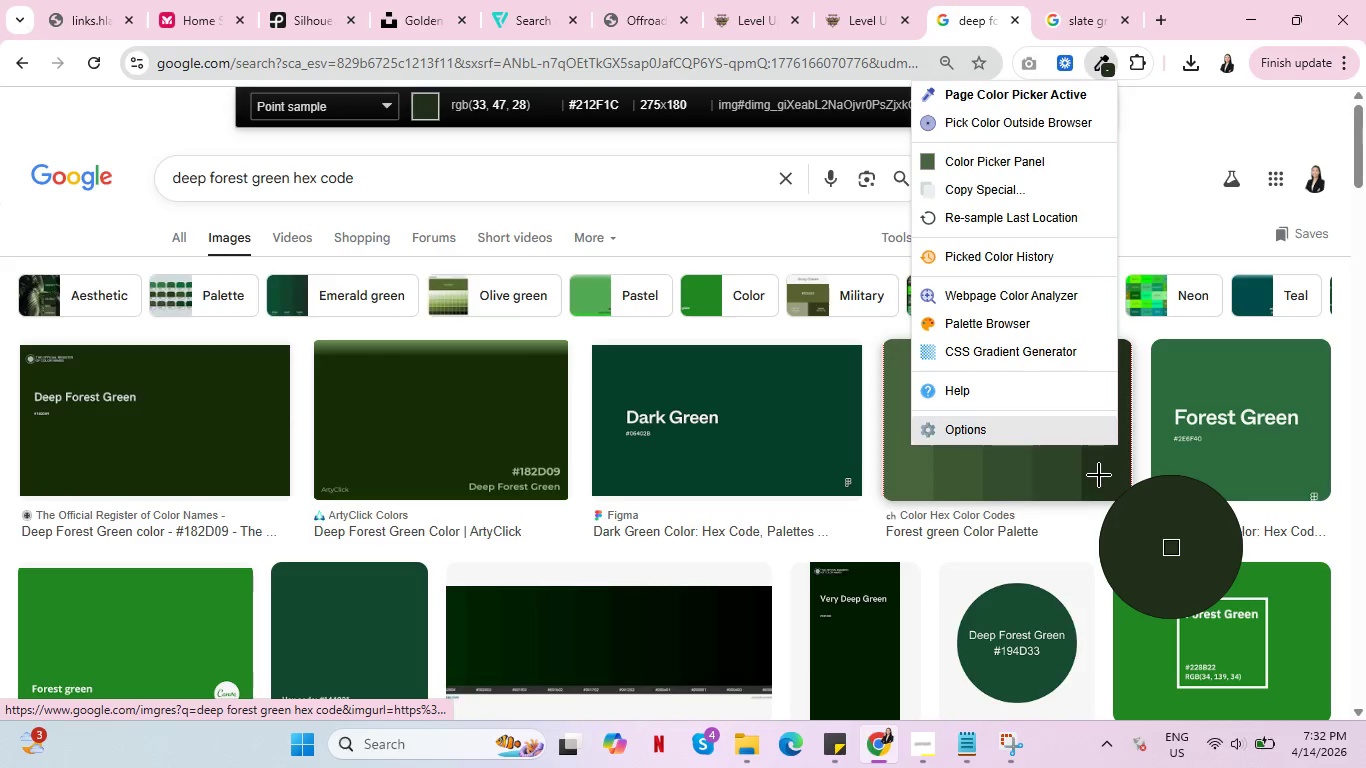 
left_click([1064, 480])
 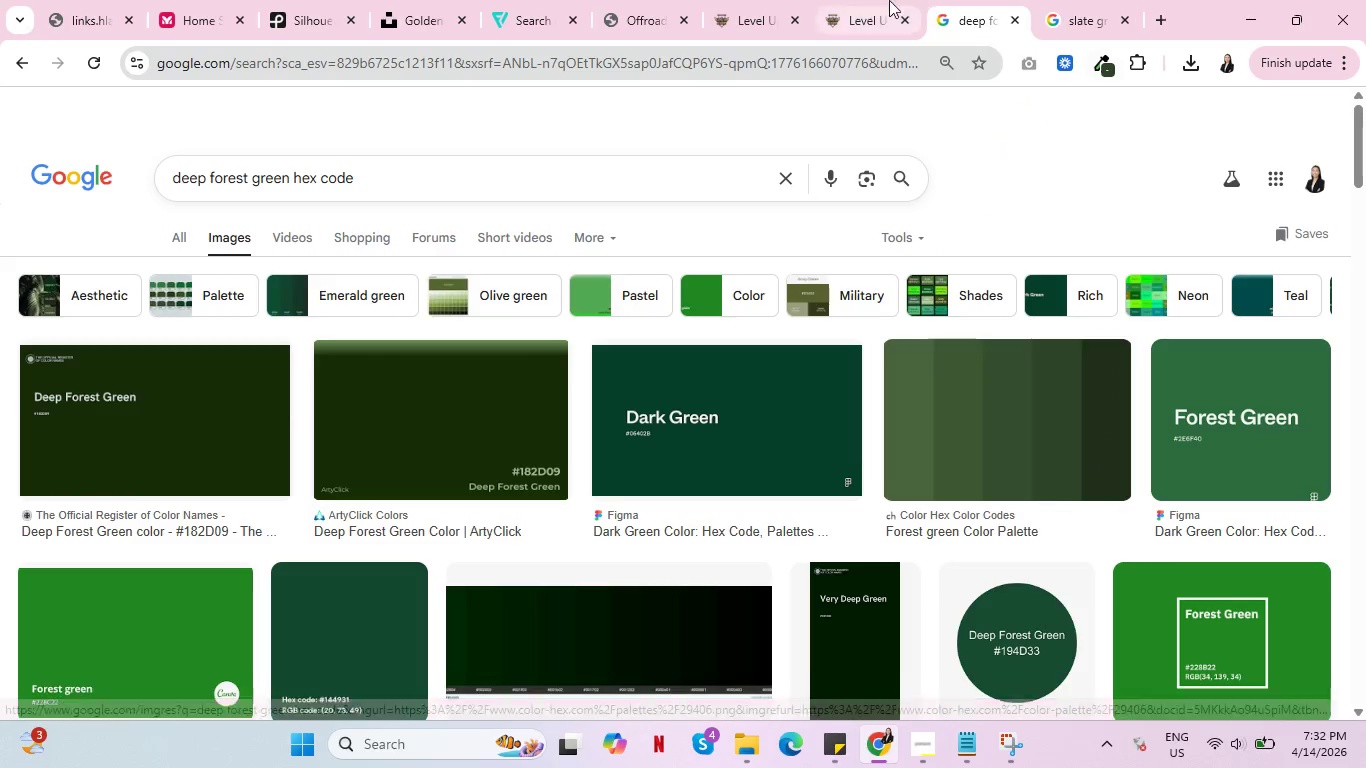 
left_click([861, 0])
 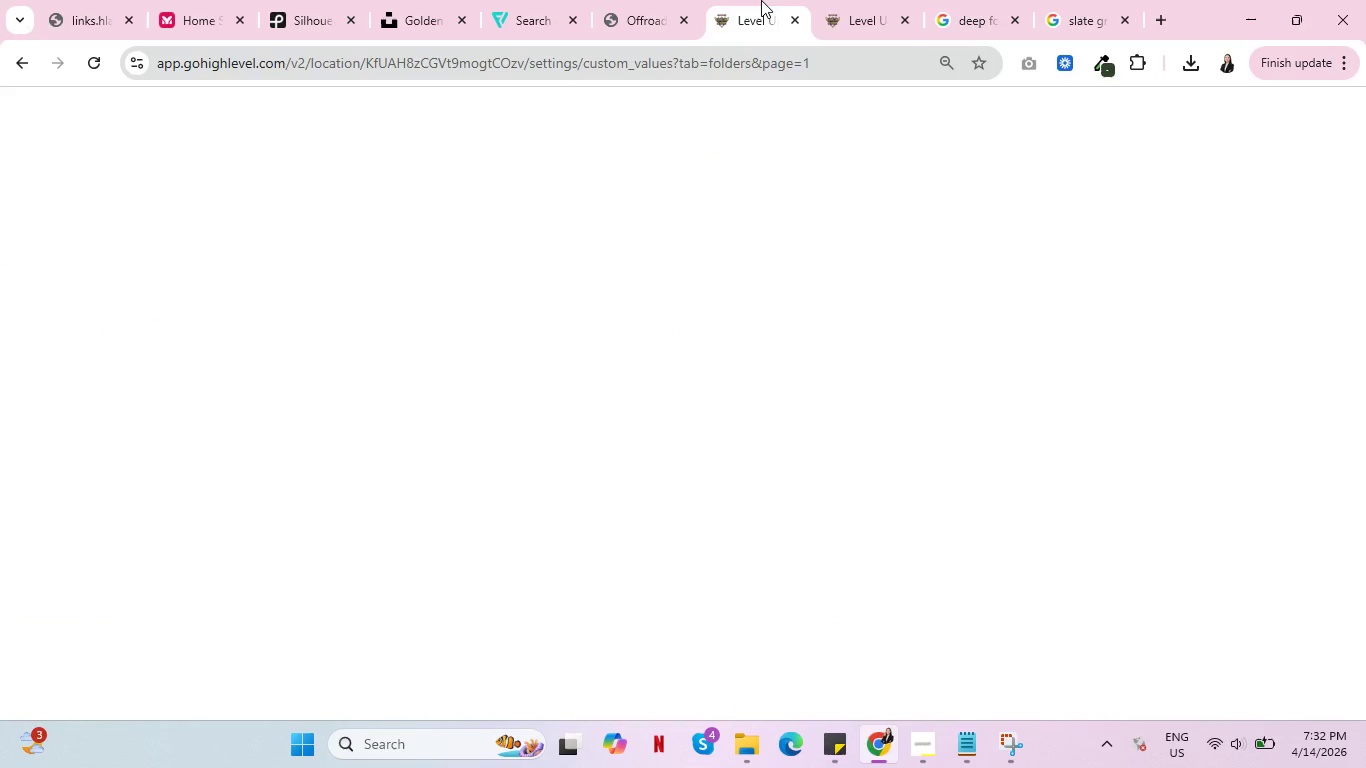 
left_click([851, 0])
 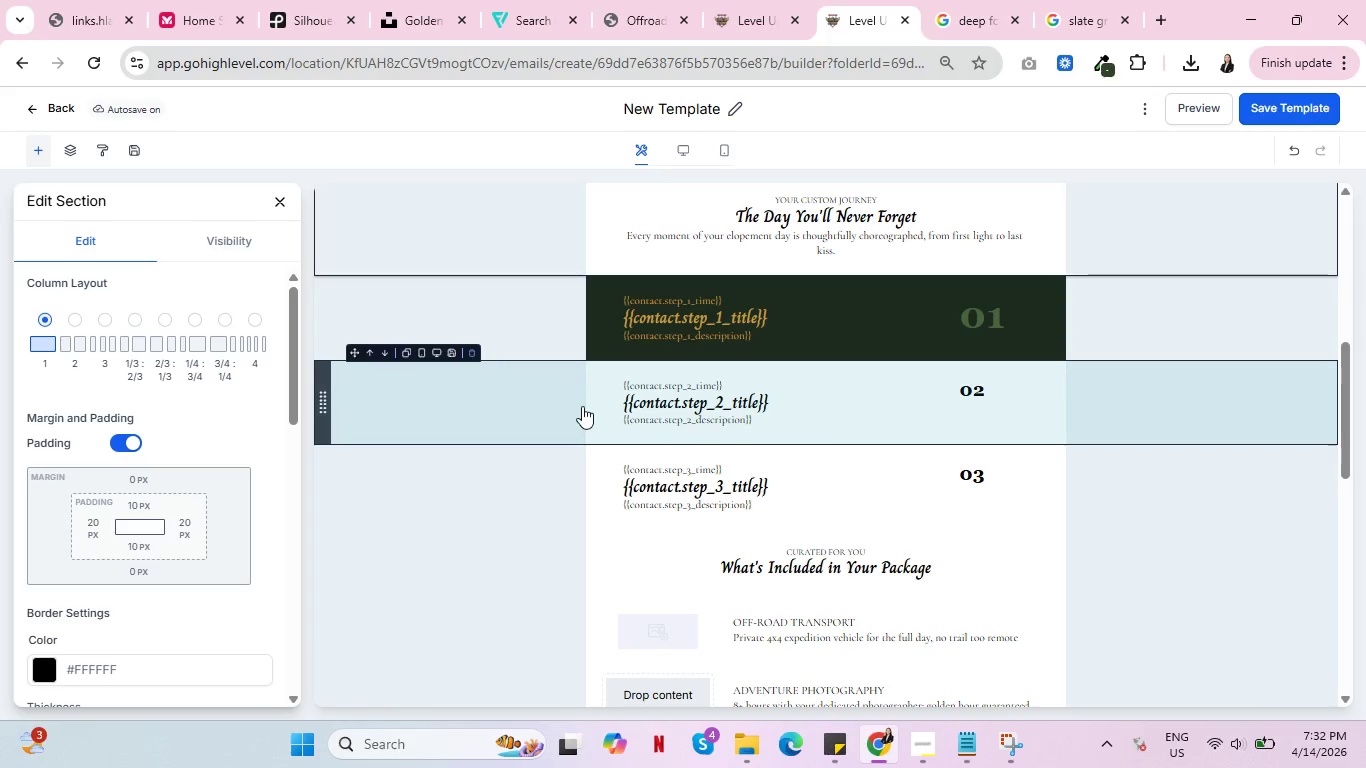 
left_click([568, 410])
 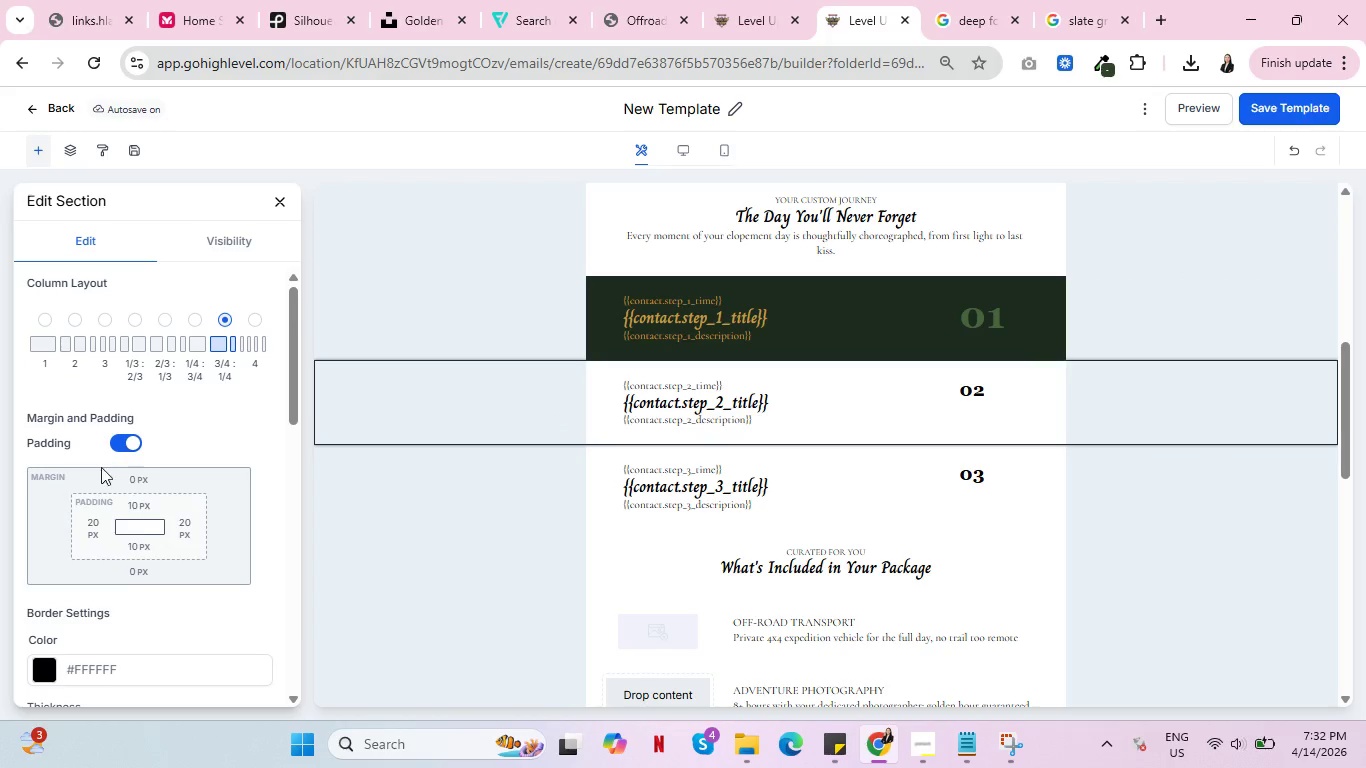 
scroll: coordinate [73, 409], scroll_direction: down, amount: 8.0
 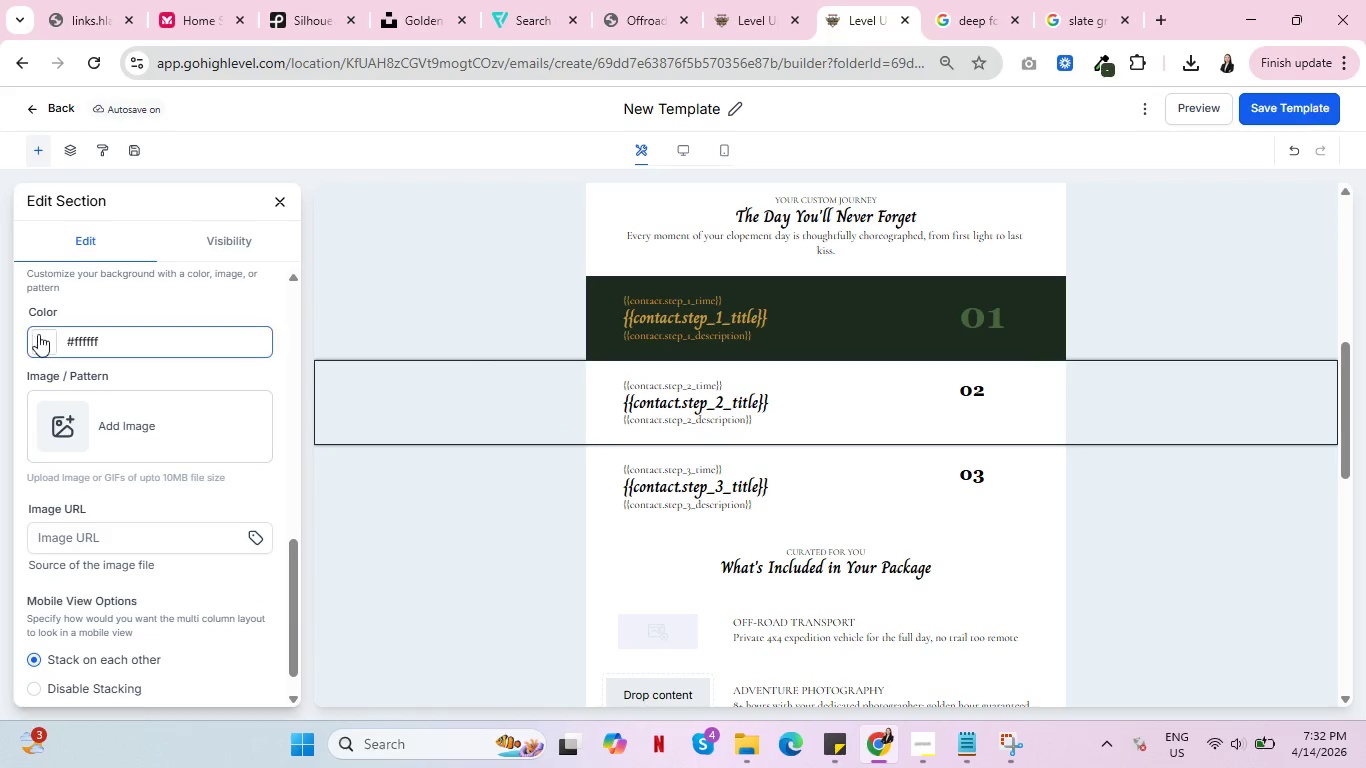 
left_click([45, 338])
 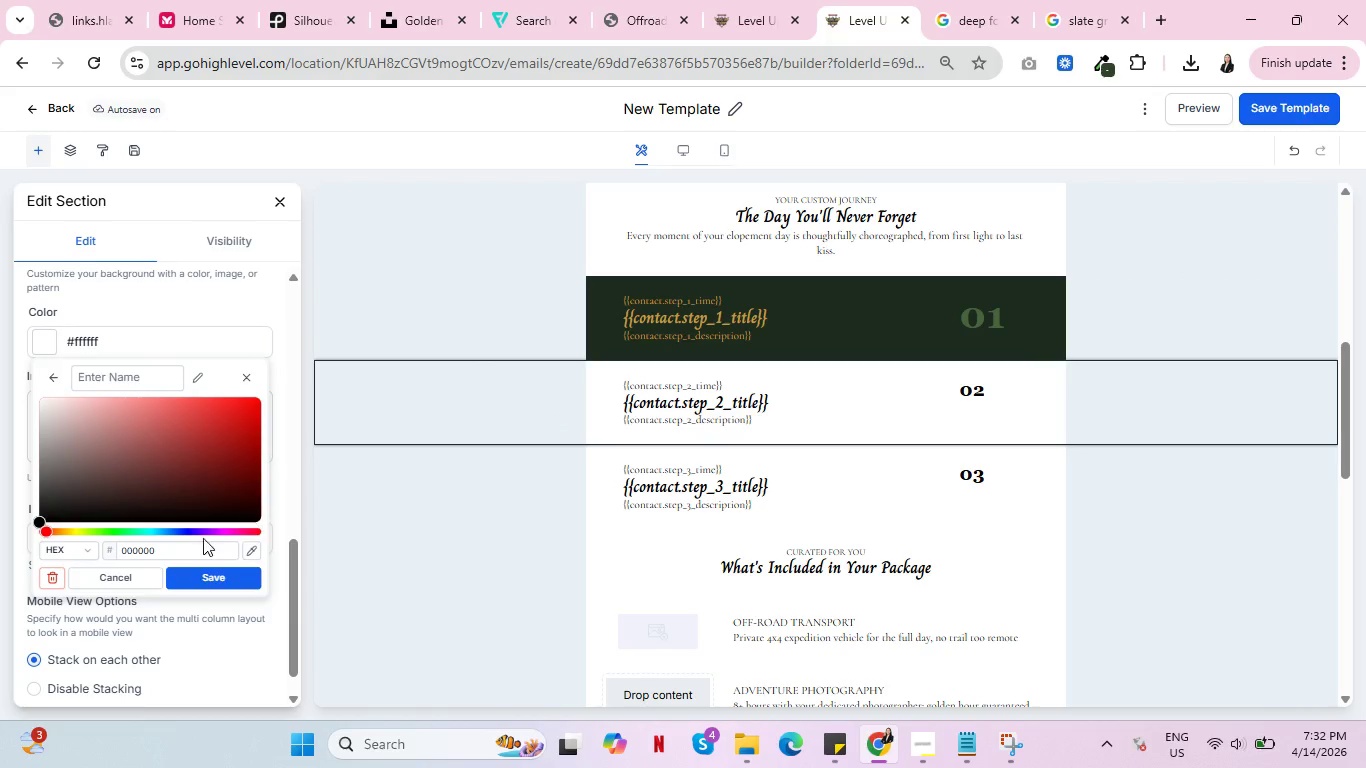 
double_click([139, 551])
 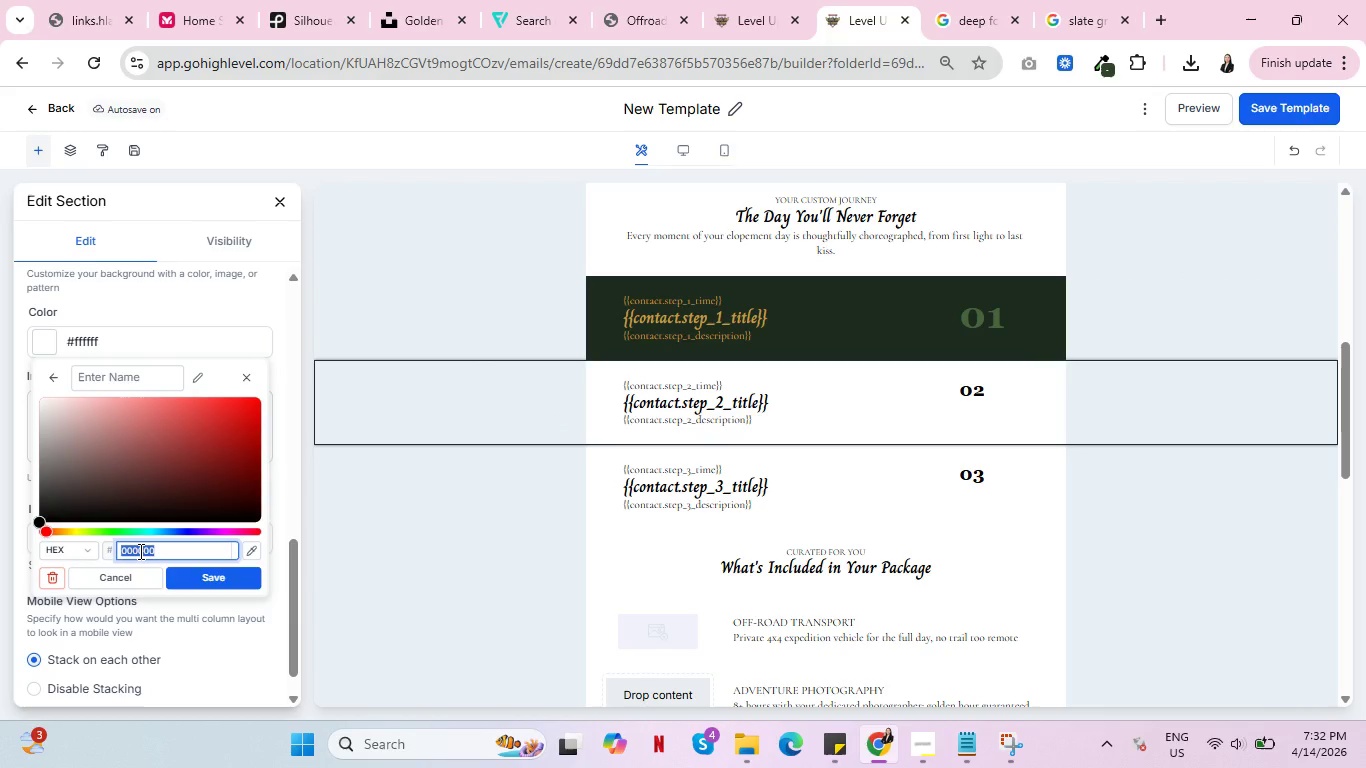 
key(Control+V)
 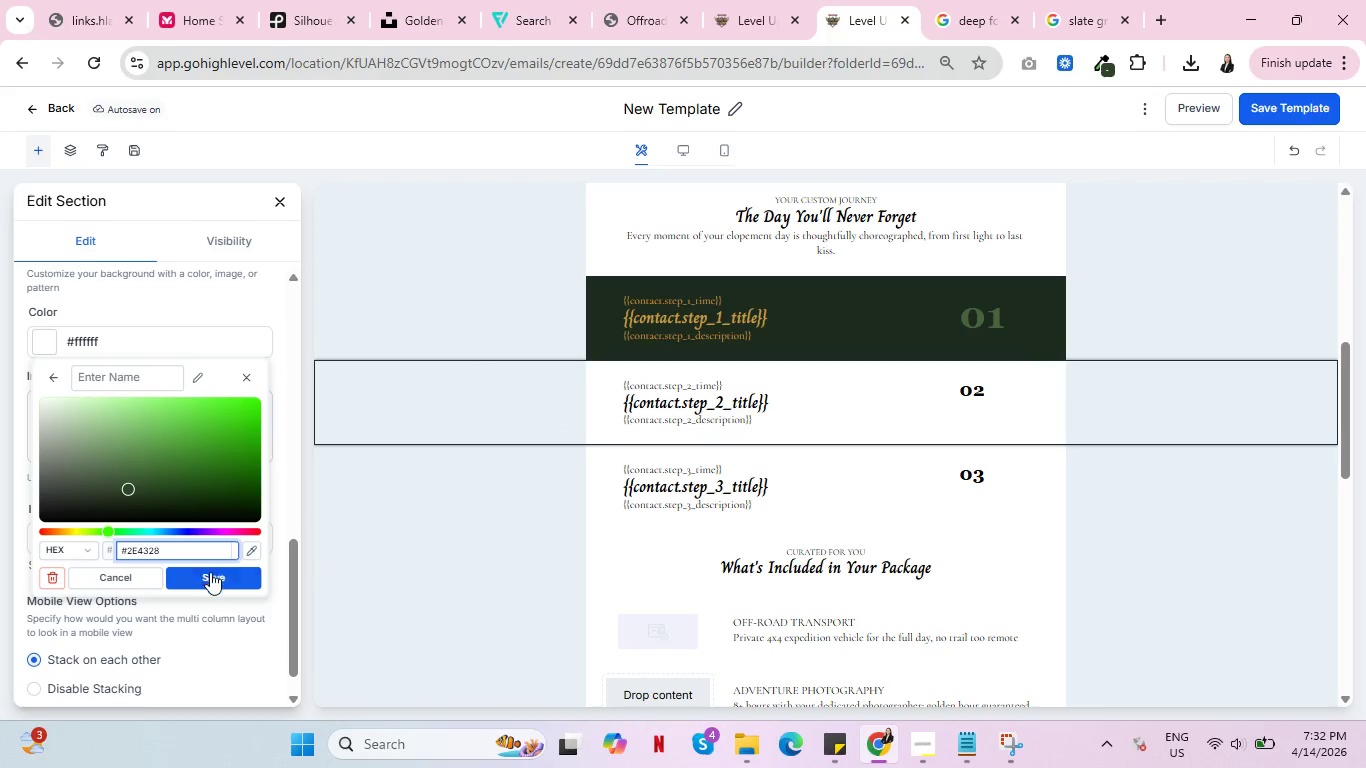 
left_click([214, 574])
 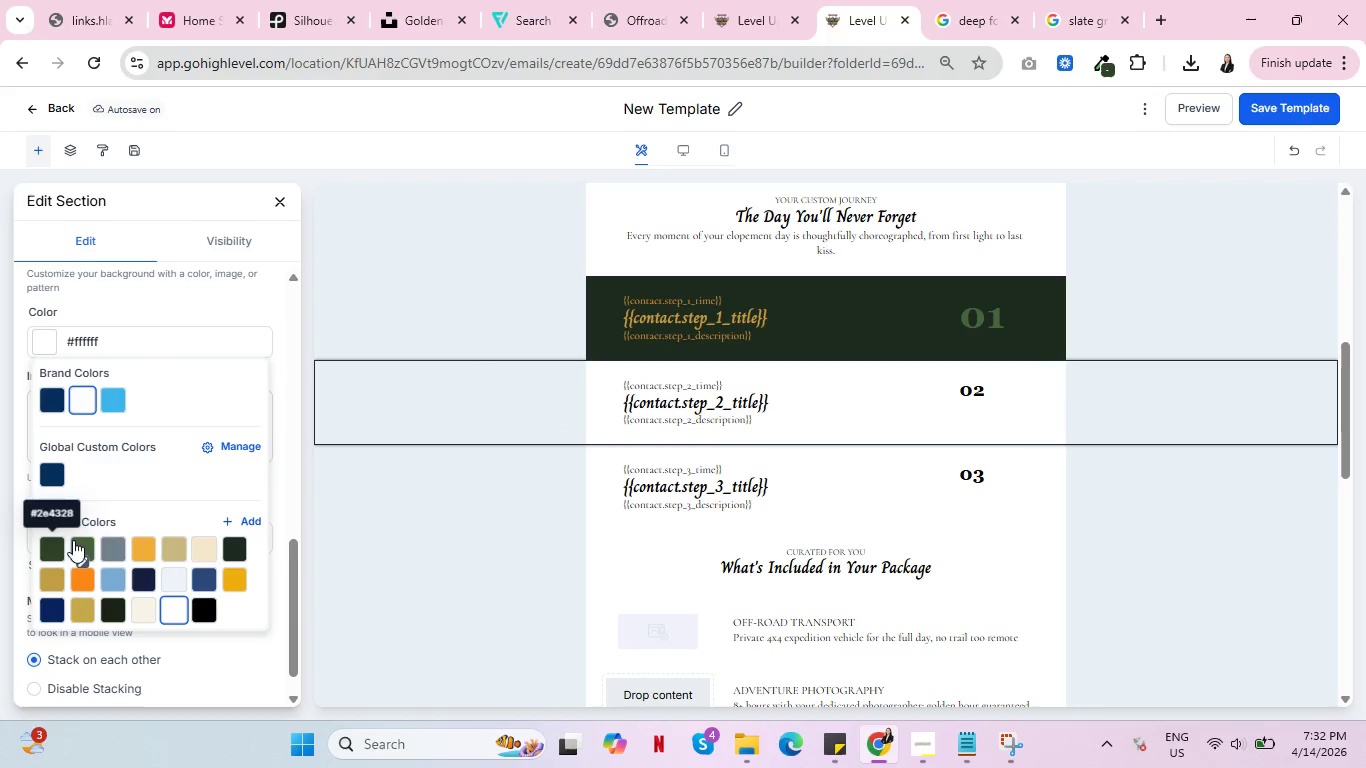 
left_click([80, 542])
 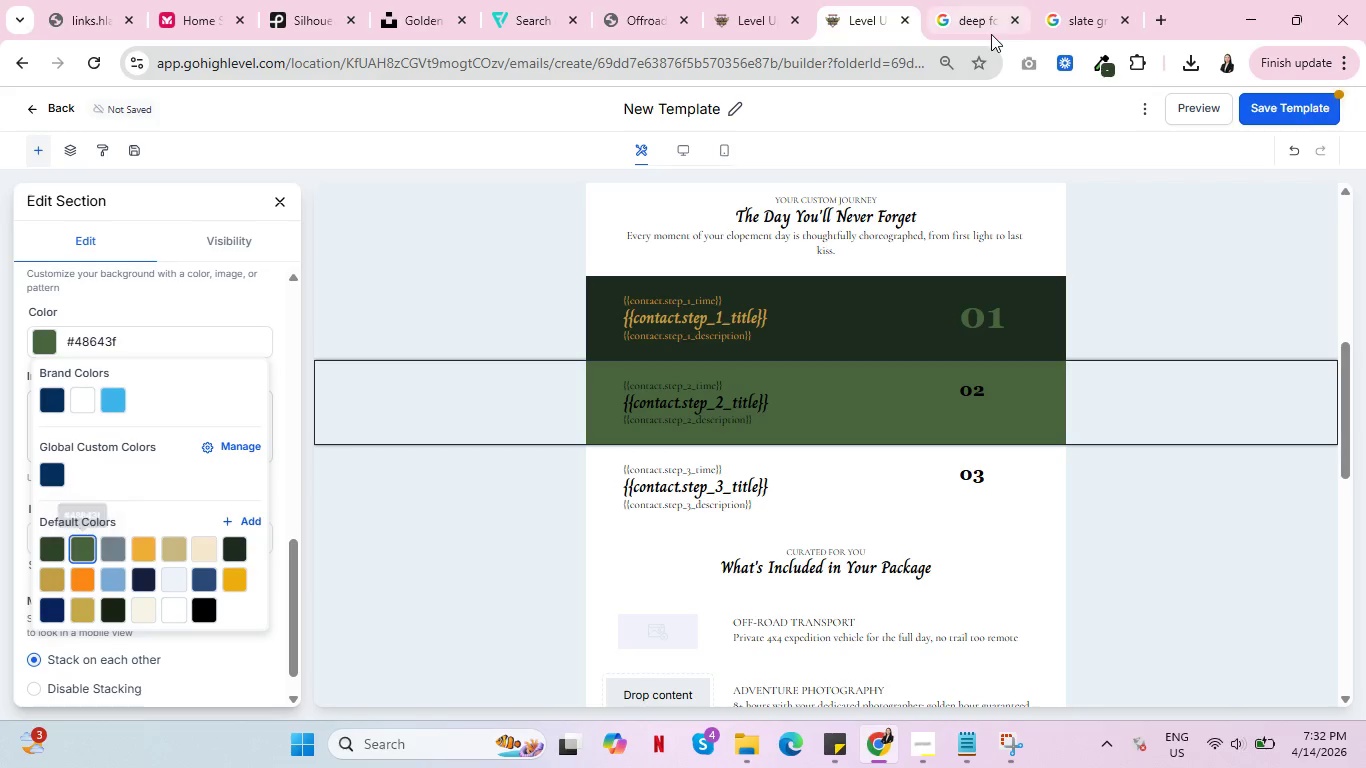 
left_click([961, 0])
 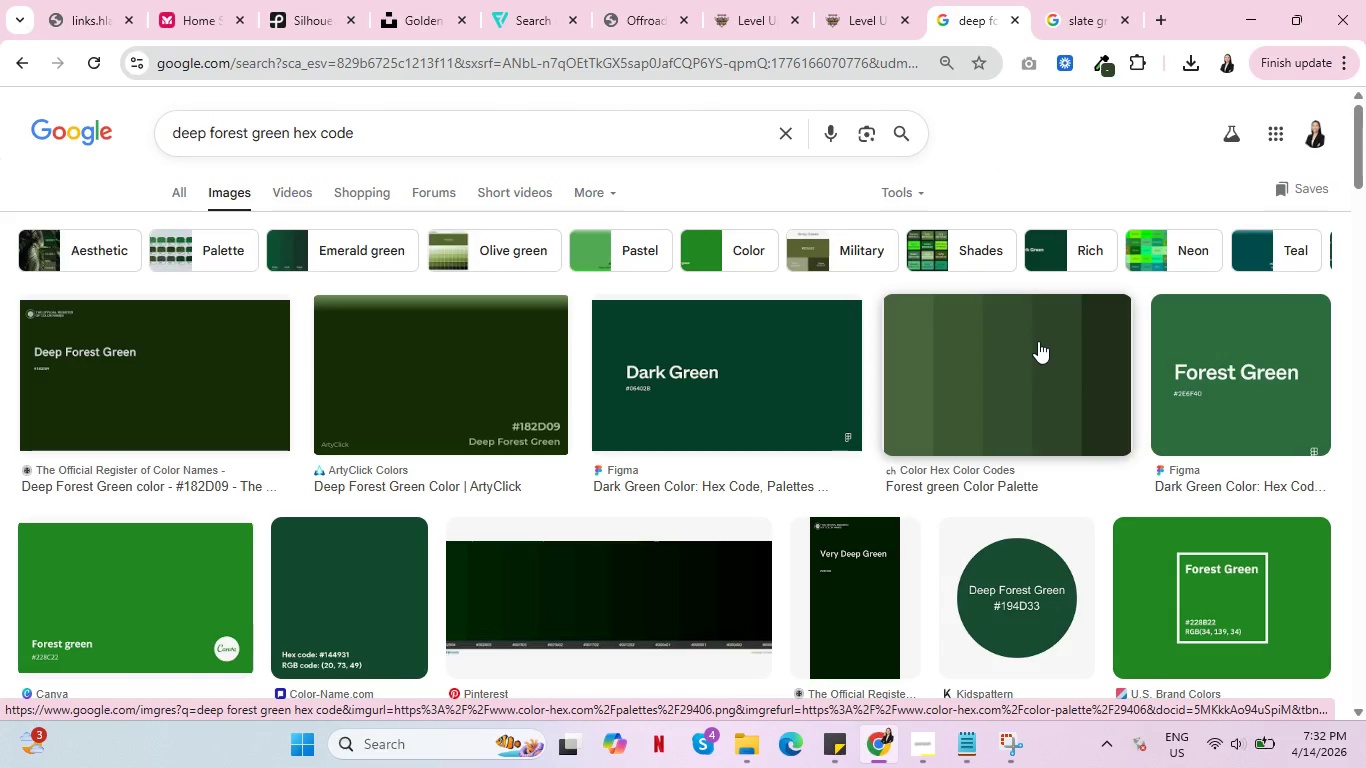 
wait(9.72)
 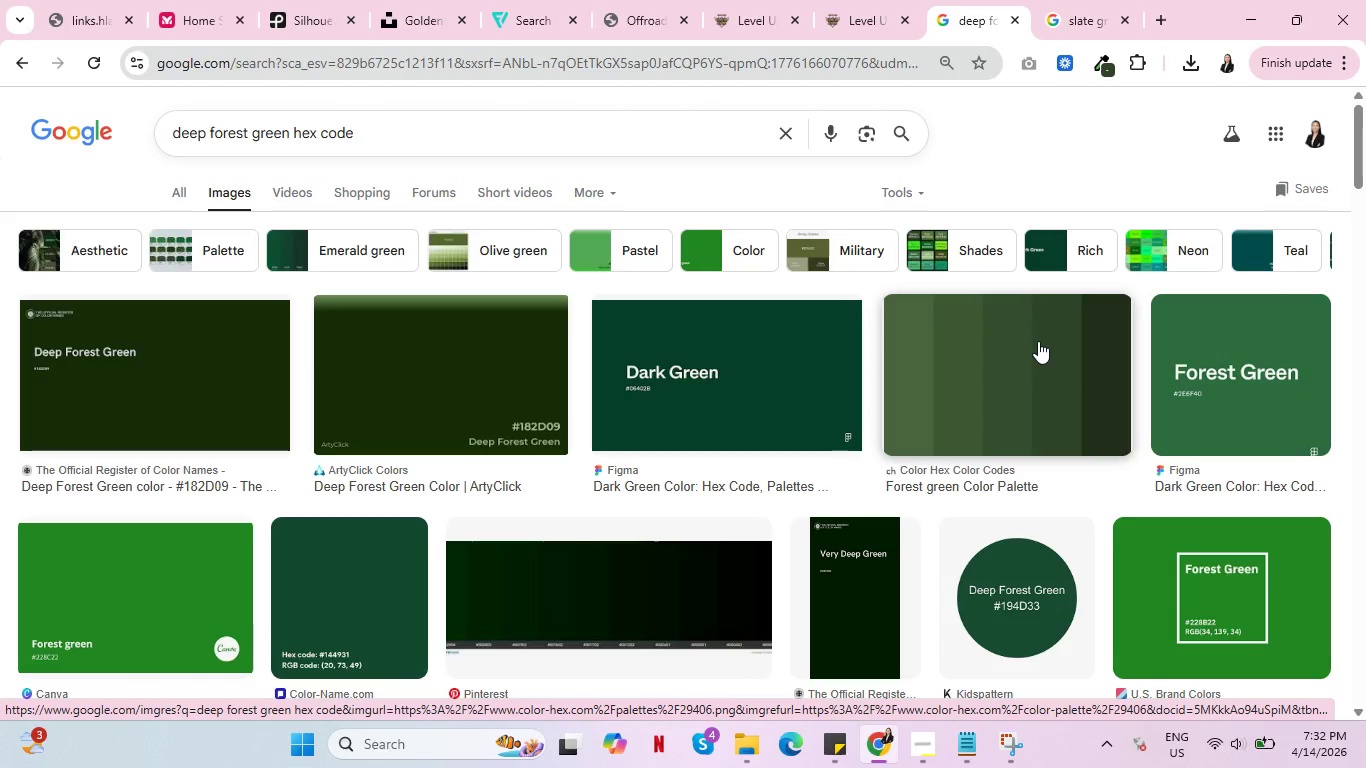 
scroll: coordinate [1081, 355], scroll_direction: down, amount: 11.0
 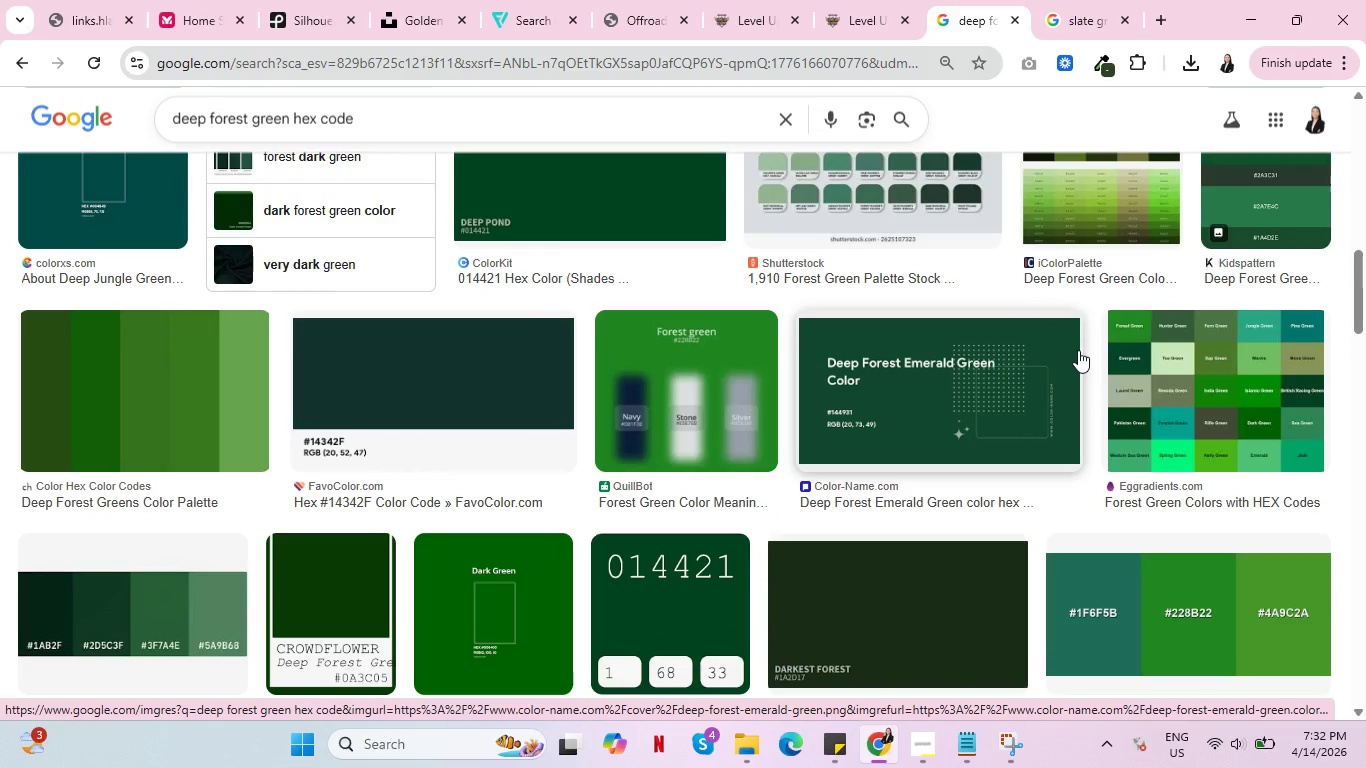 
scroll: coordinate [1080, 347], scroll_direction: up, amount: 11.0
 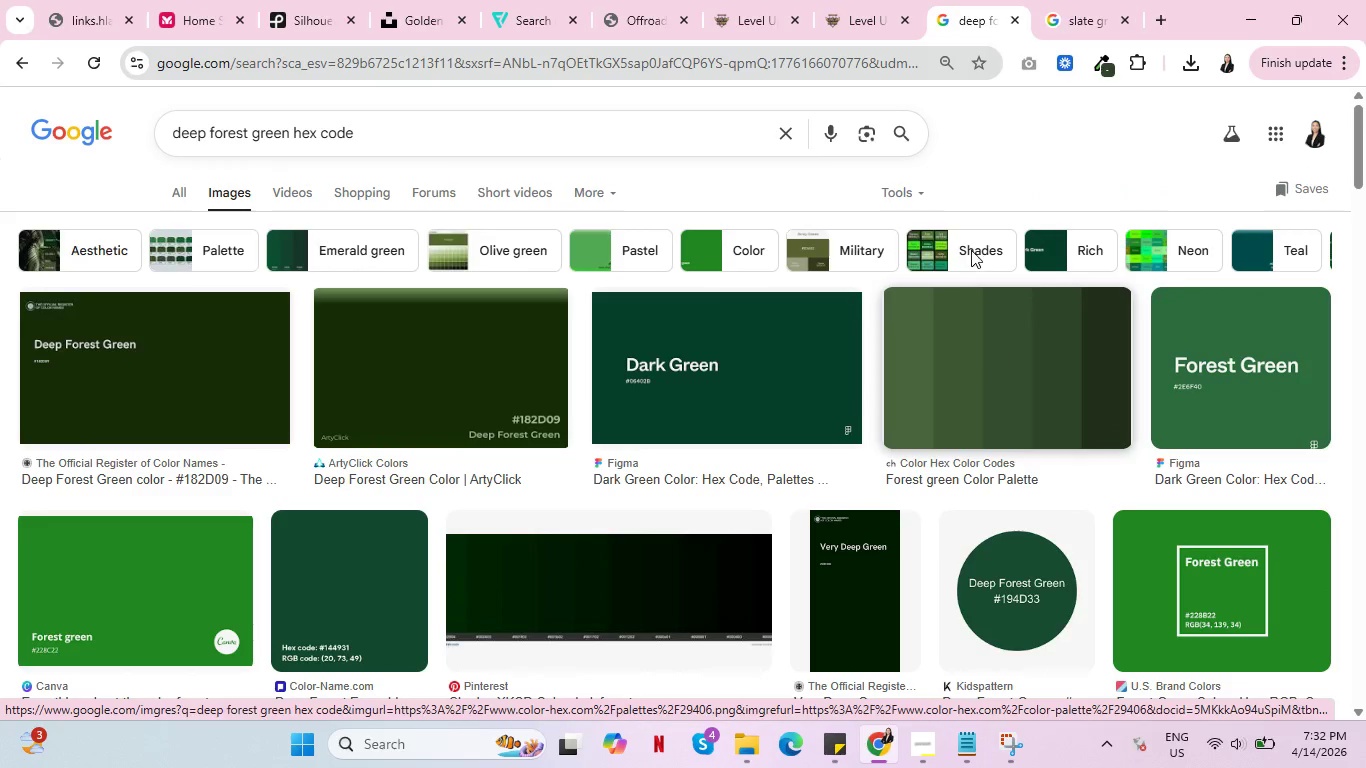 
left_click([858, 0])
 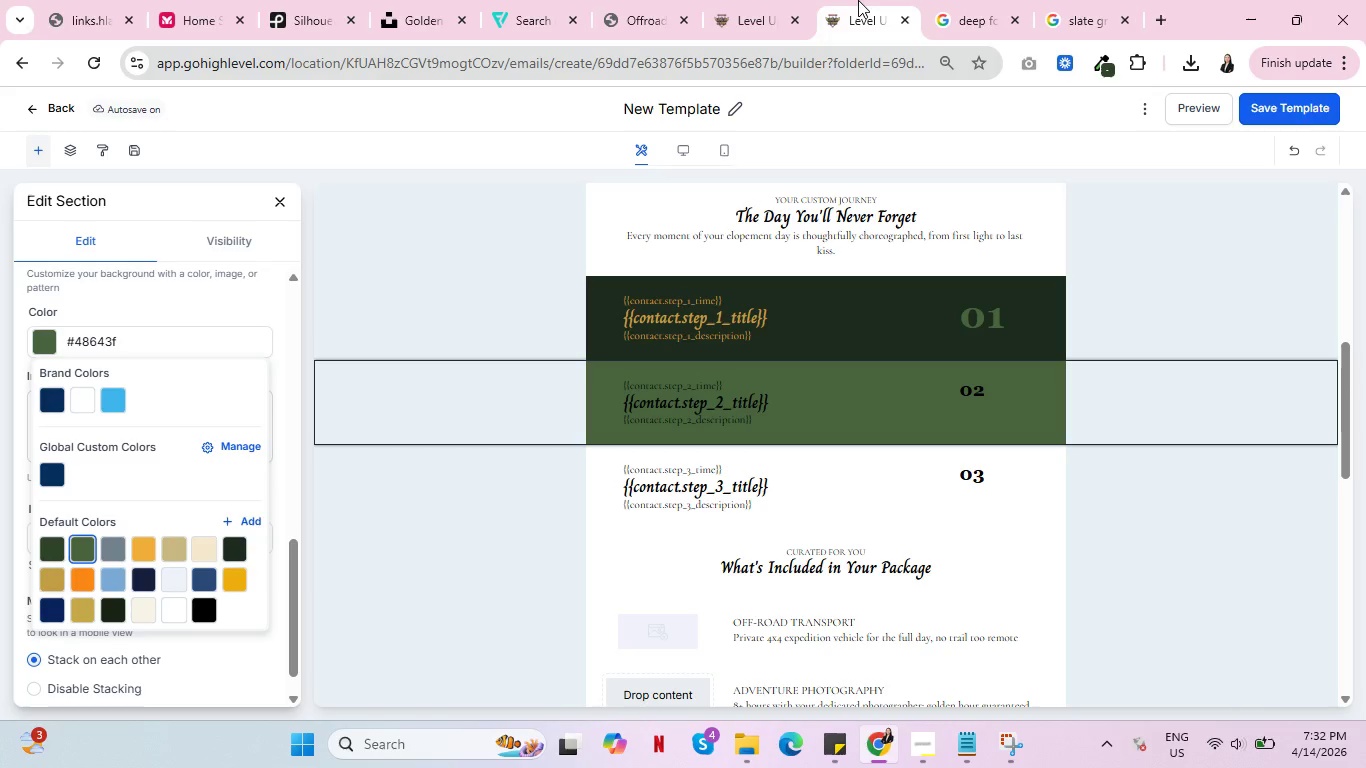 
left_click([972, 0])
 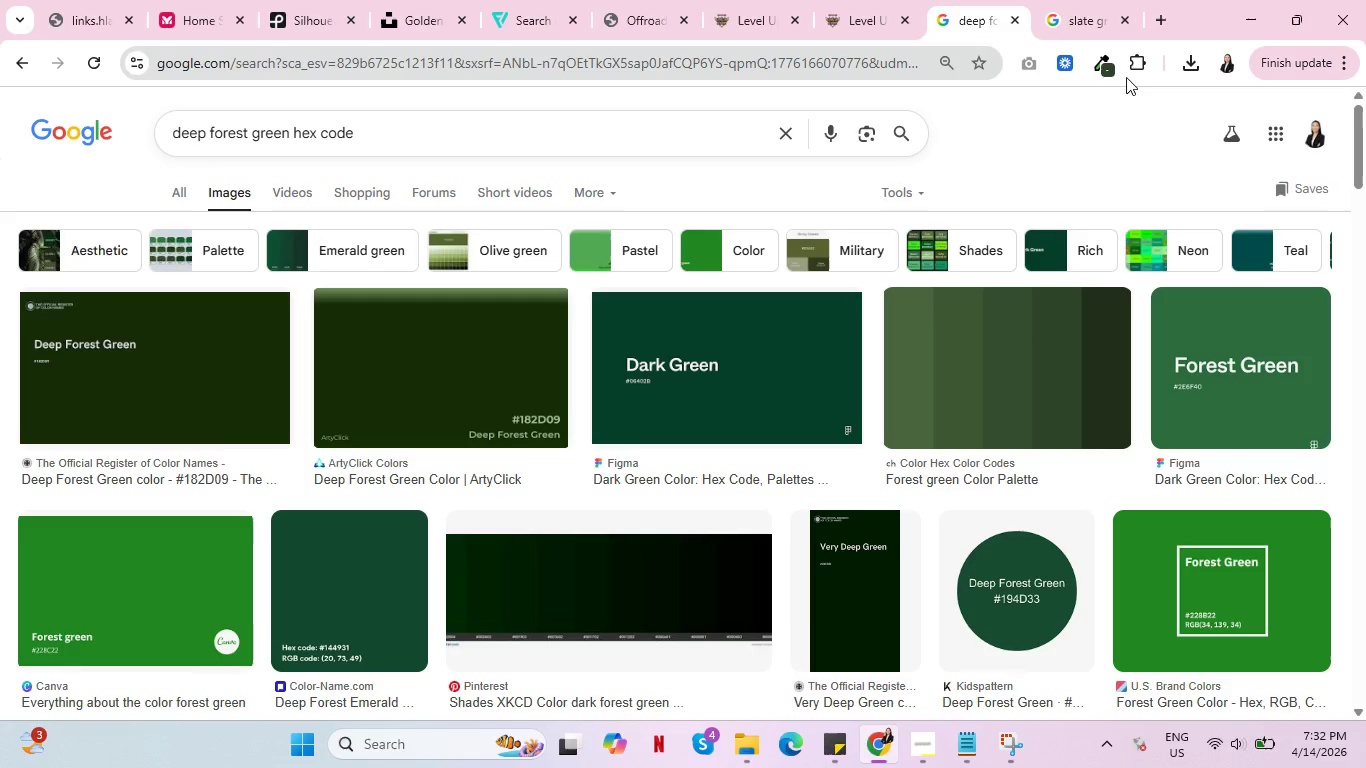 
left_click([1107, 73])
 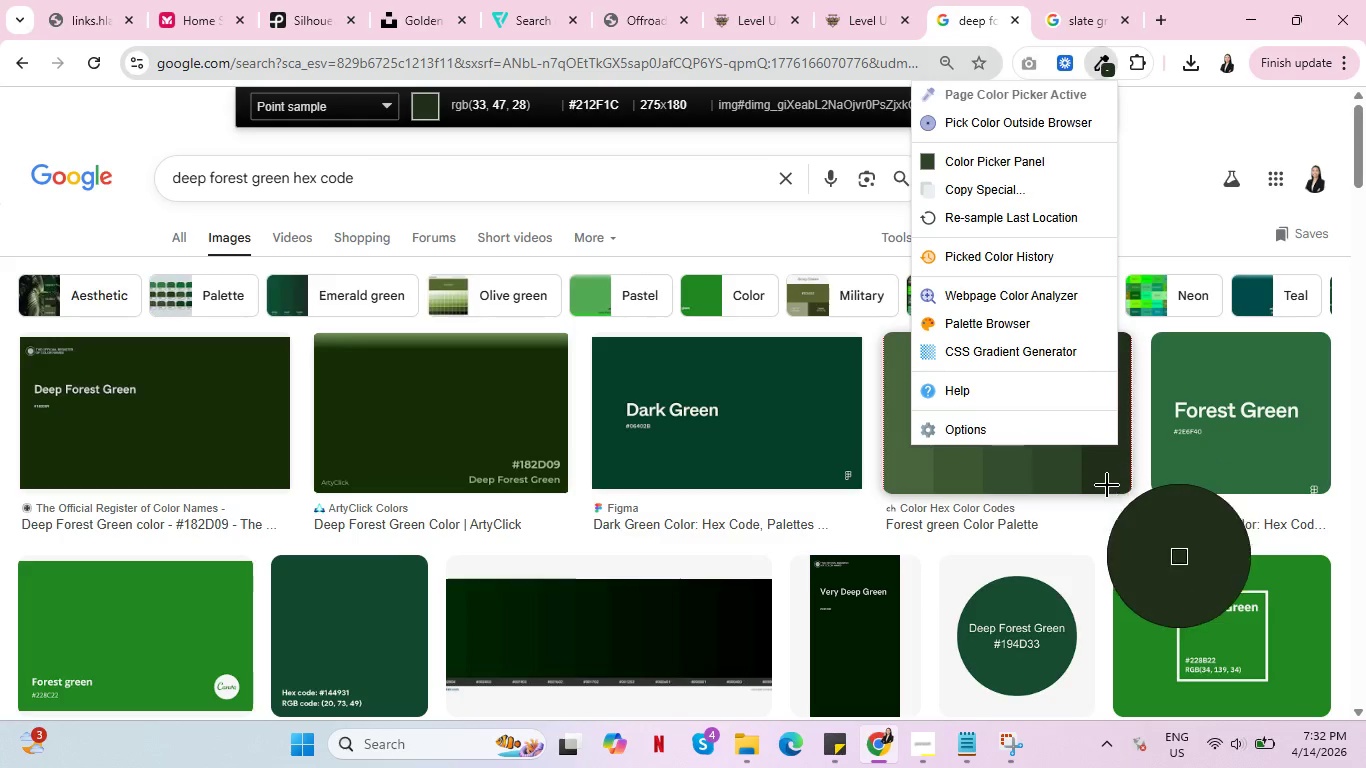 
left_click([1108, 475])
 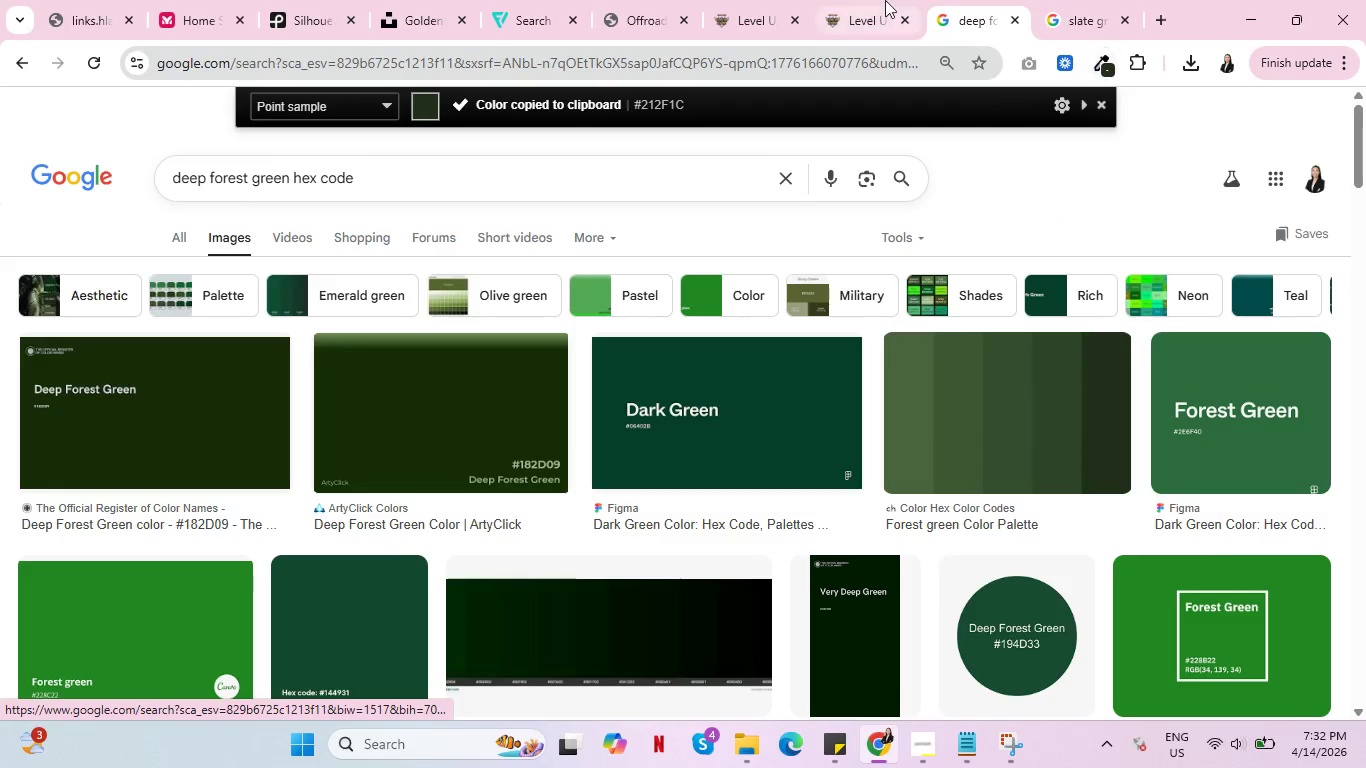 
left_click([857, 0])
 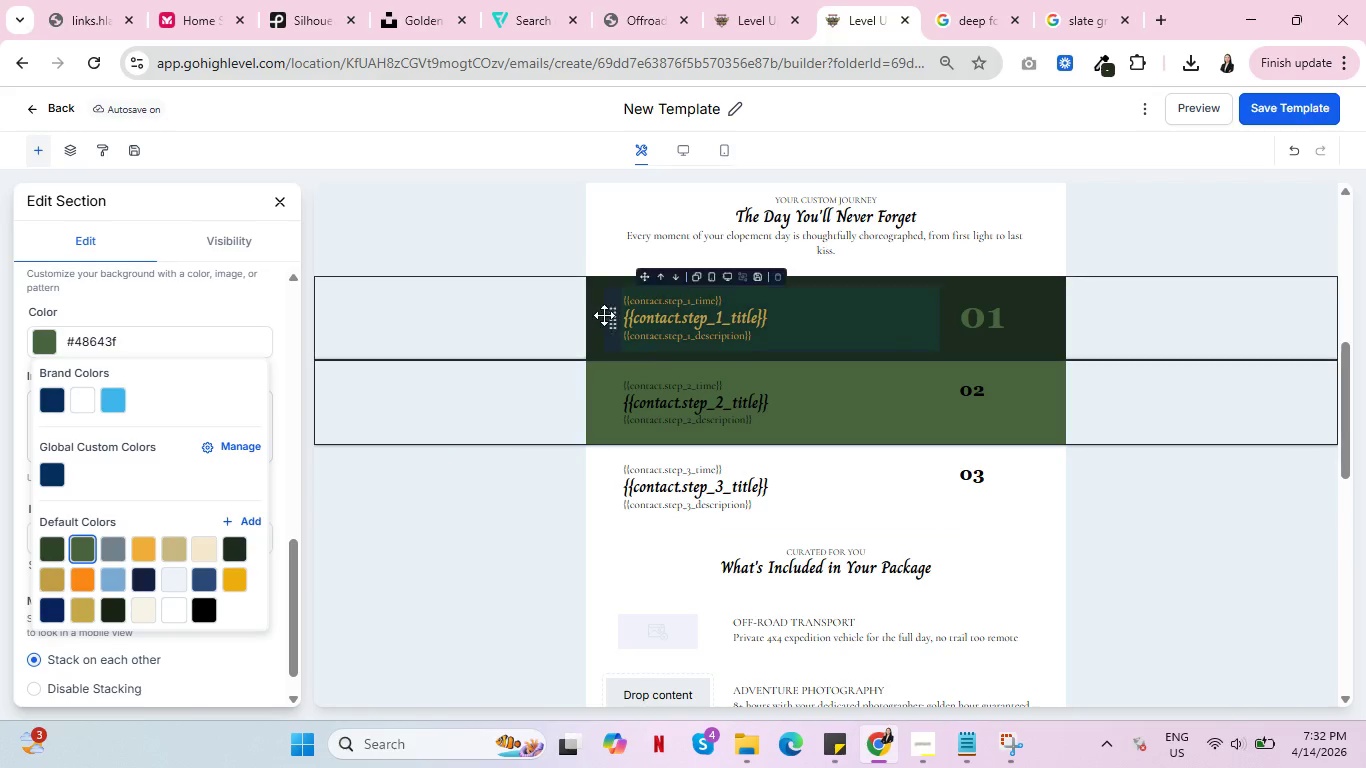 
left_click([565, 318])
 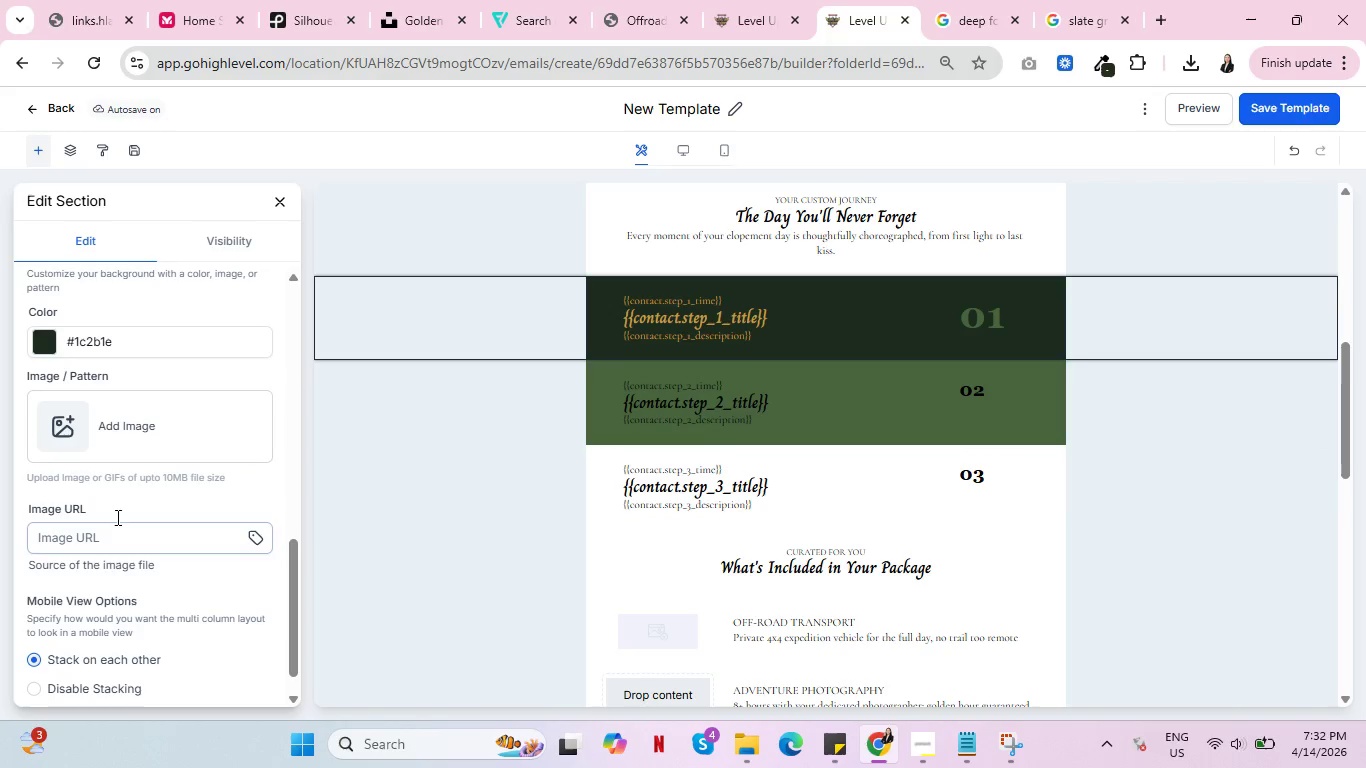 
scroll: coordinate [113, 448], scroll_direction: down, amount: 3.0
 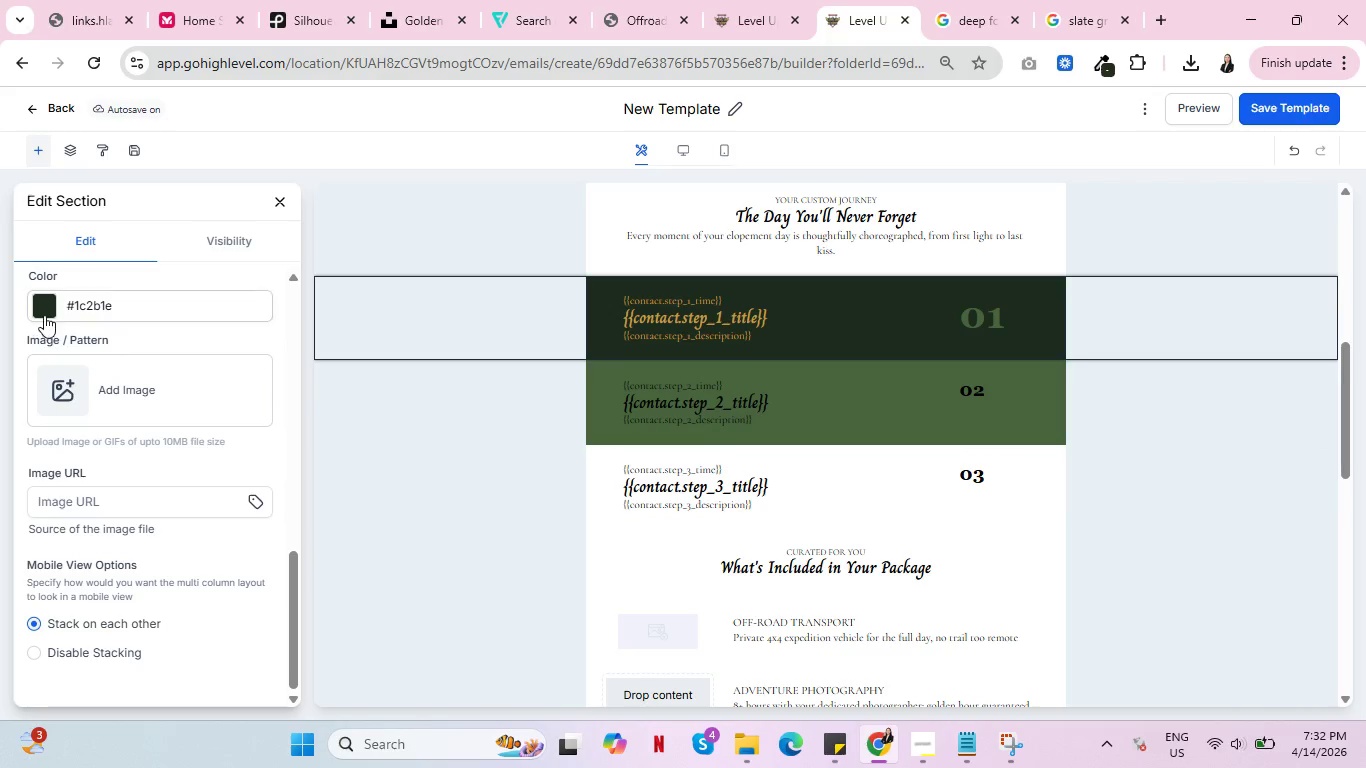 
left_click([43, 305])
 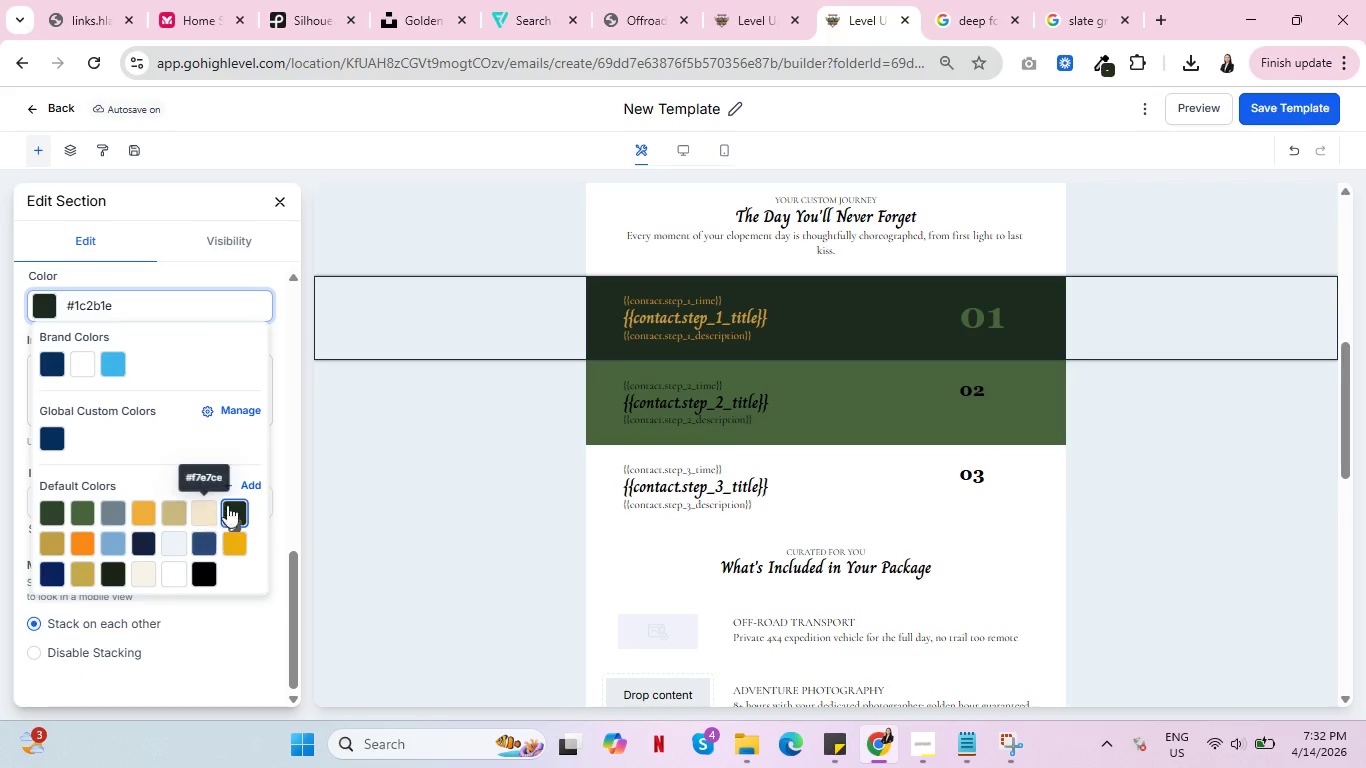 
left_click([247, 487])
 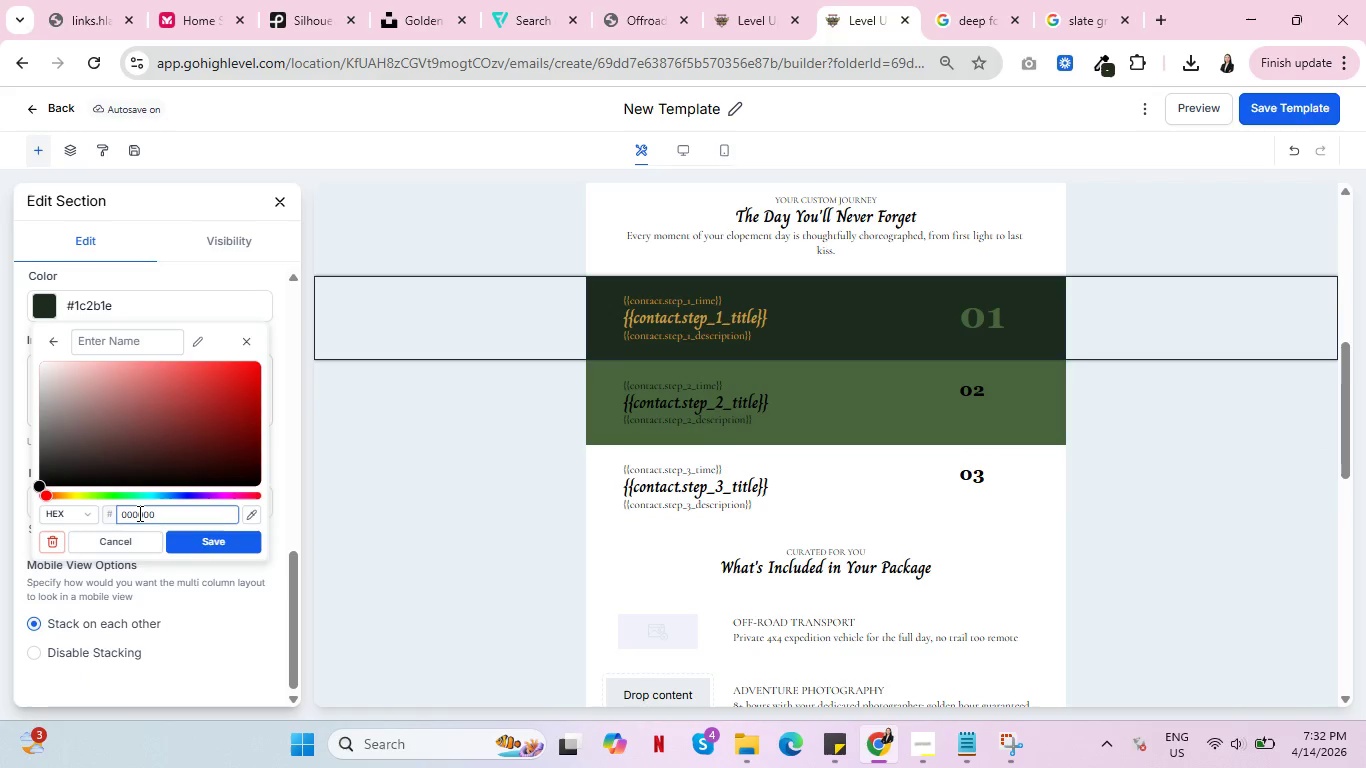 
double_click([138, 513])
 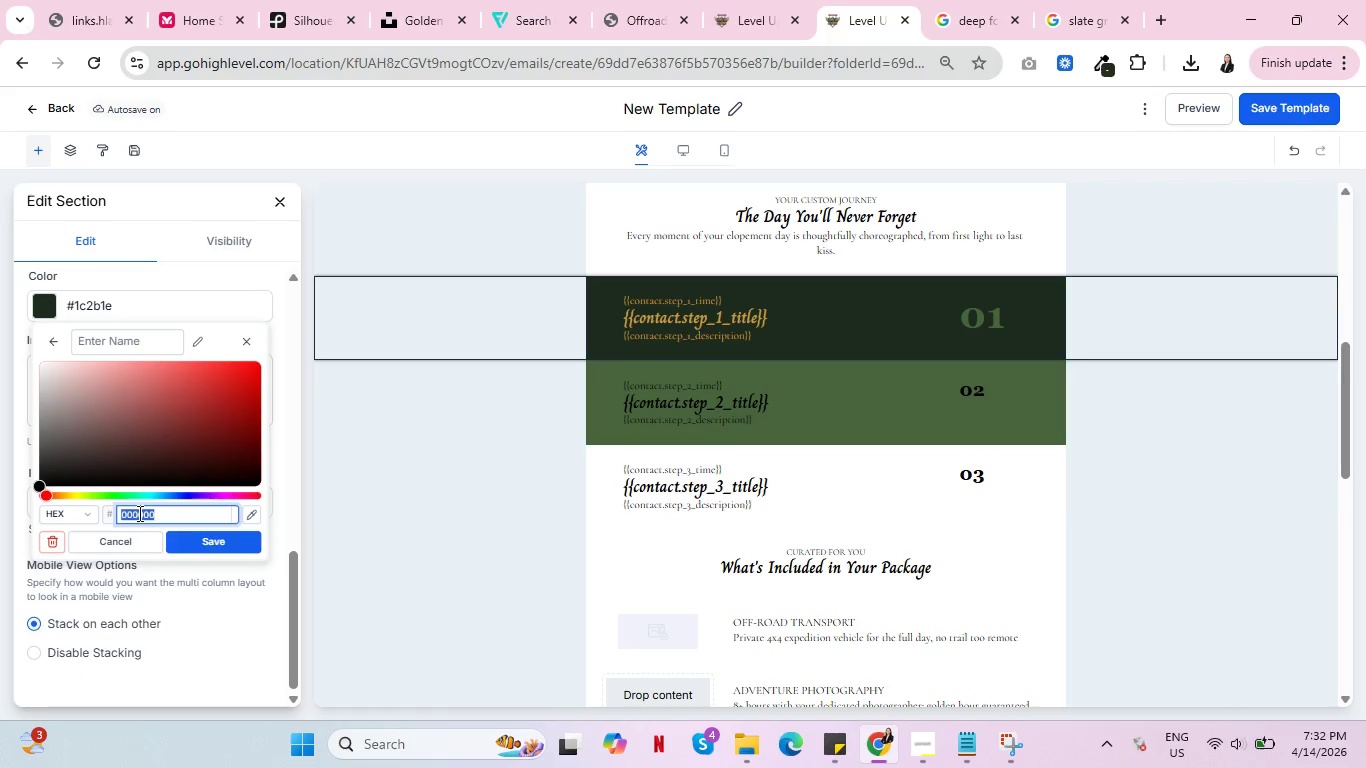 
key(Control+V)
 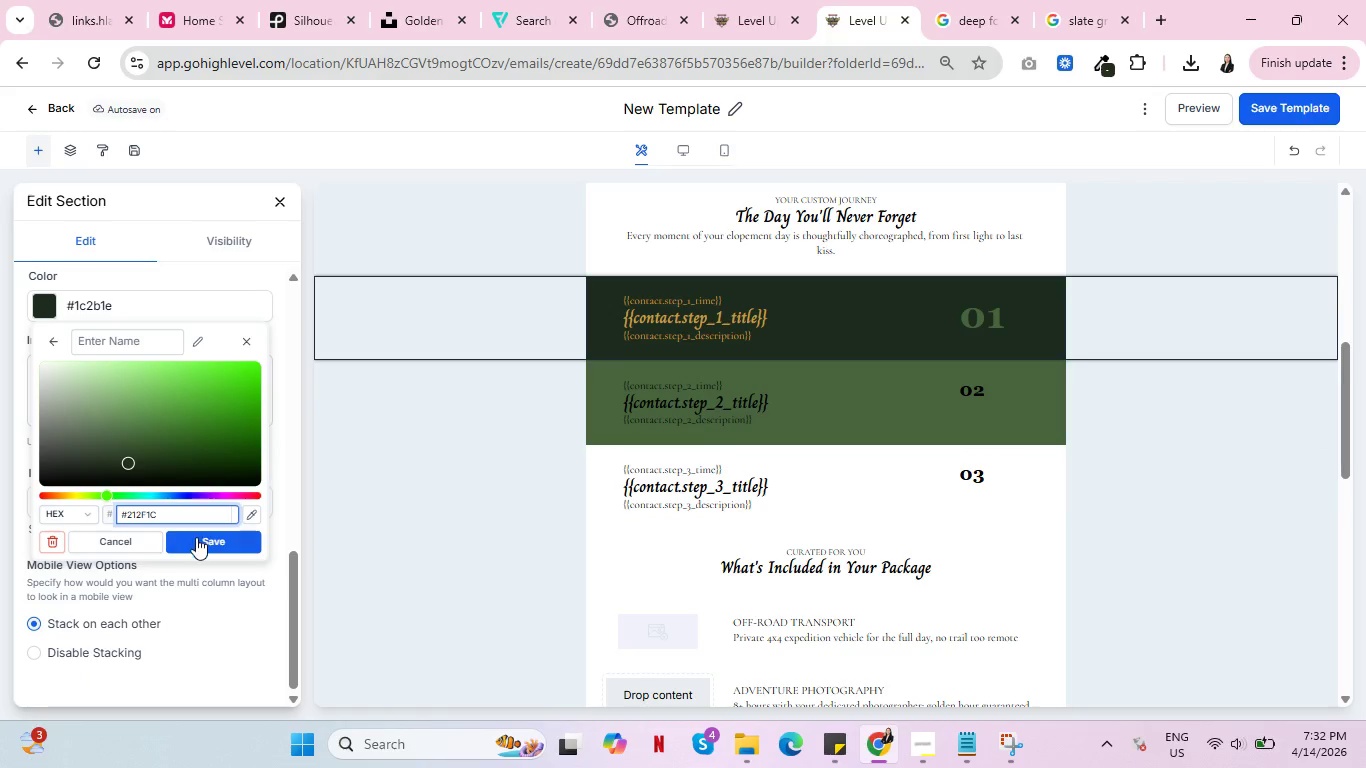 
left_click([199, 540])
 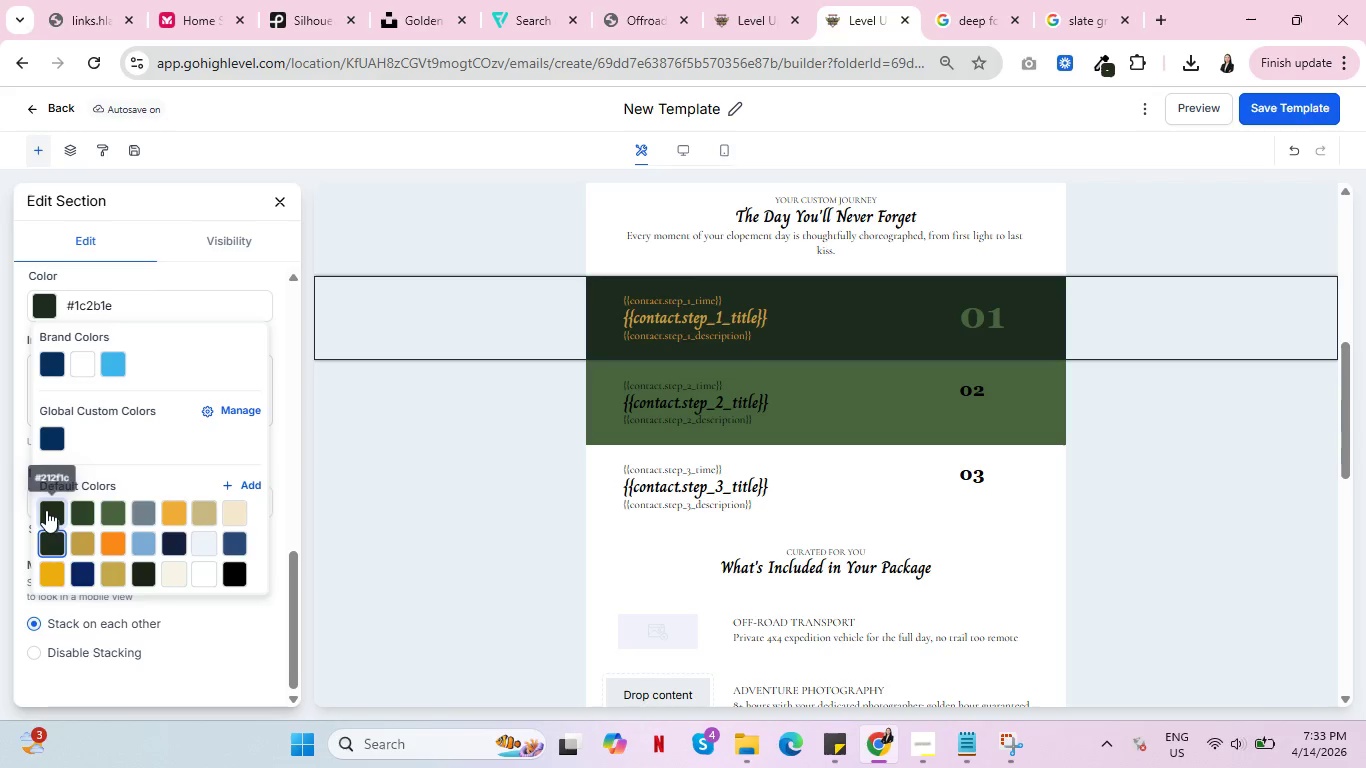 
left_click([46, 510])
 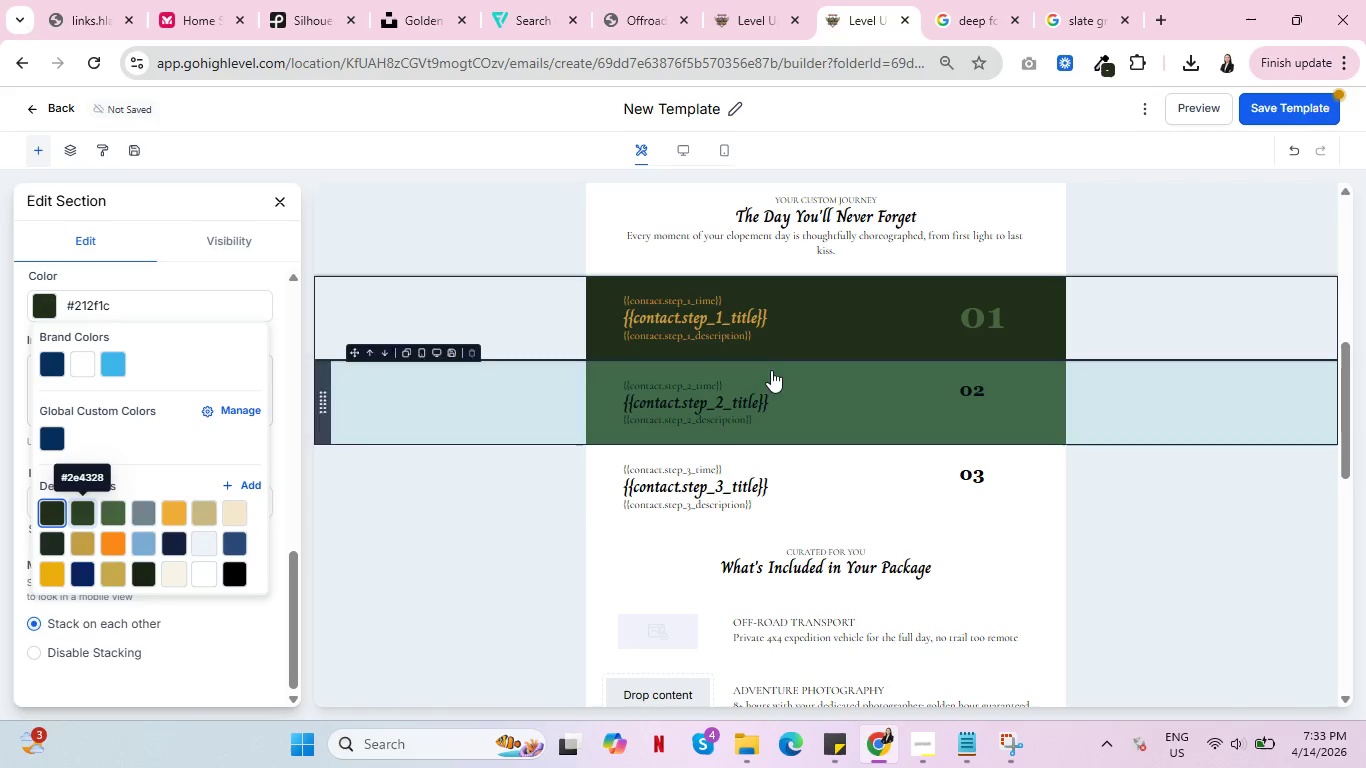 
left_click([513, 401])
 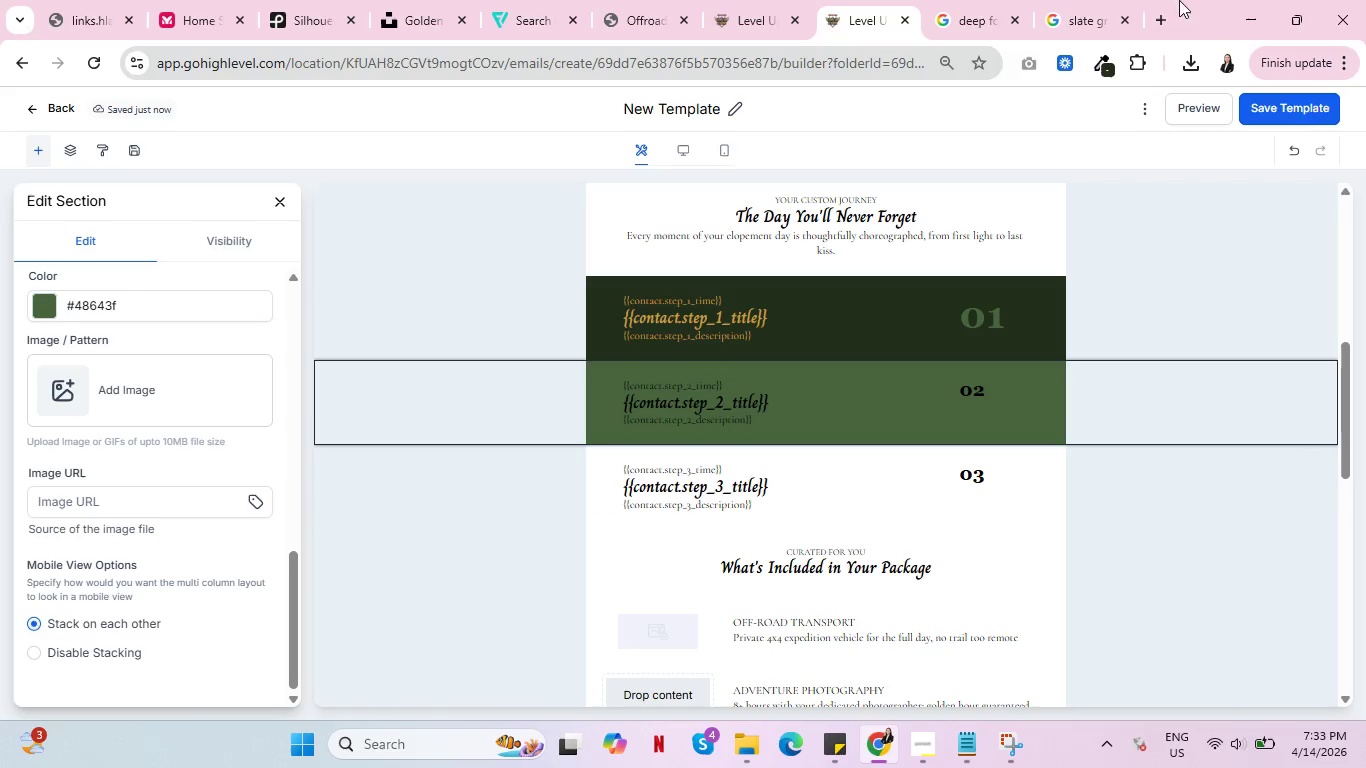 
left_click([988, 0])
 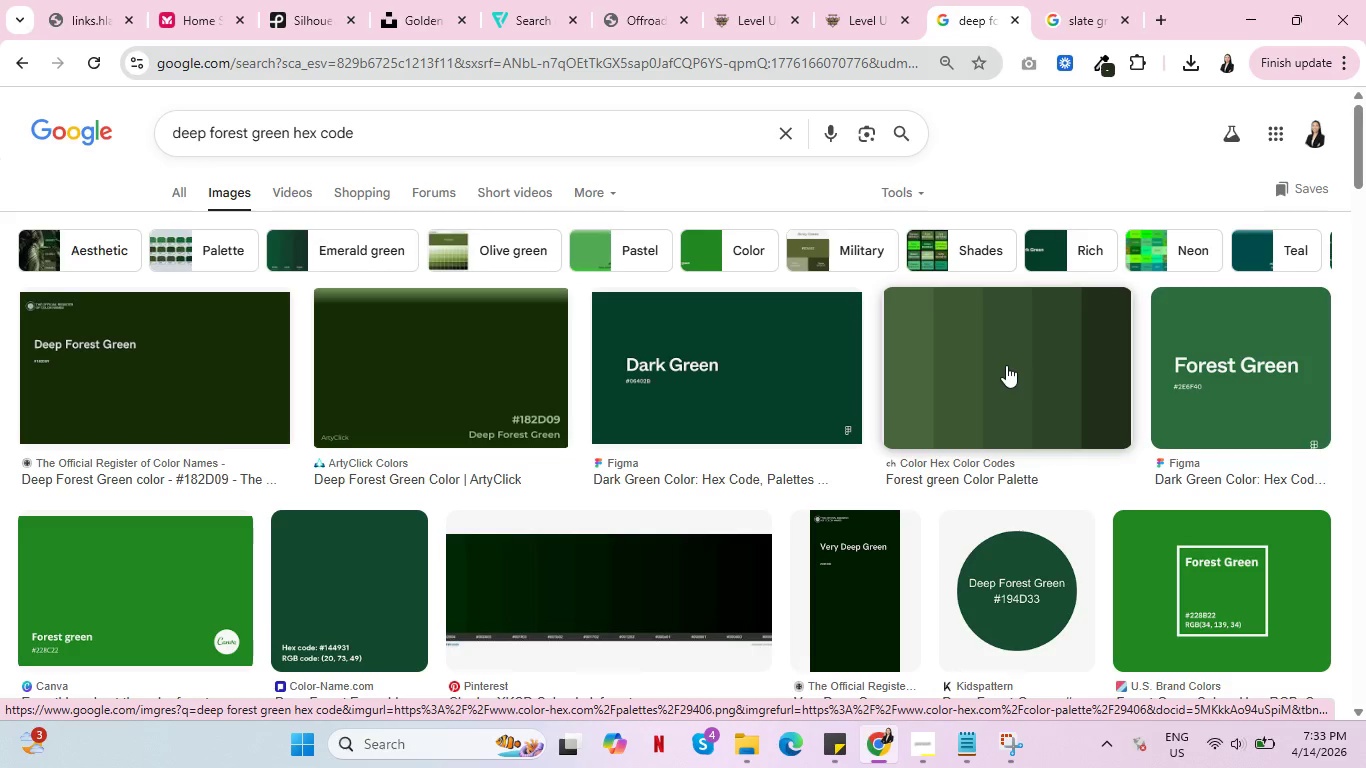 
wait(8.7)
 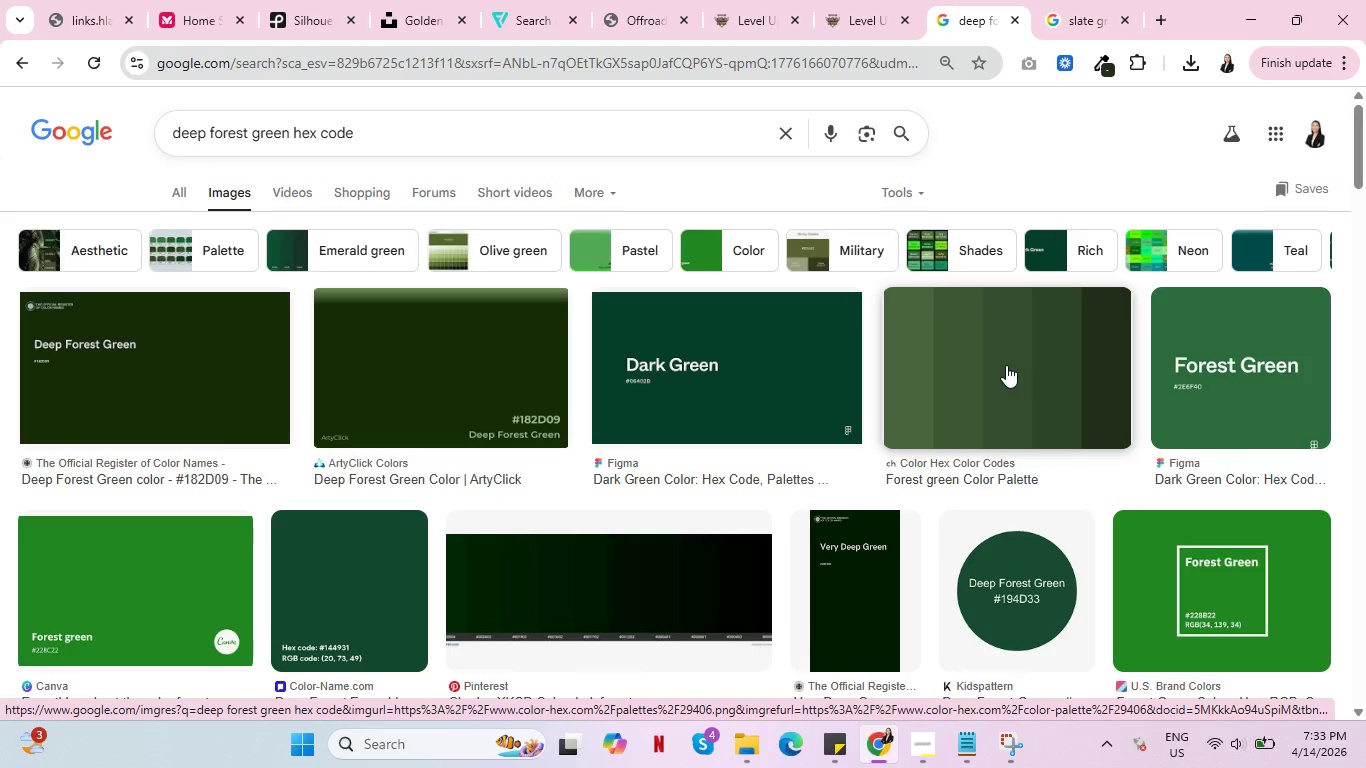 
left_click([1104, 66])
 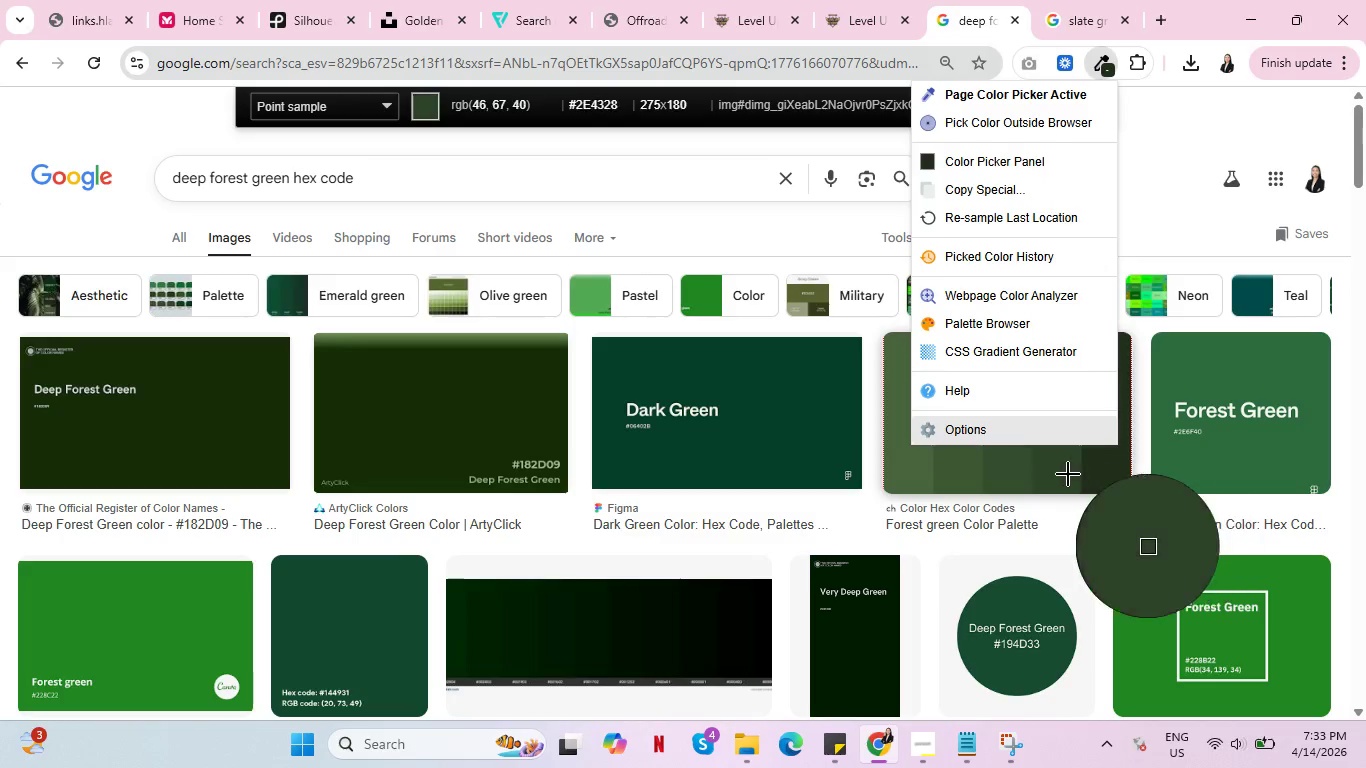 
left_click([1016, 474])
 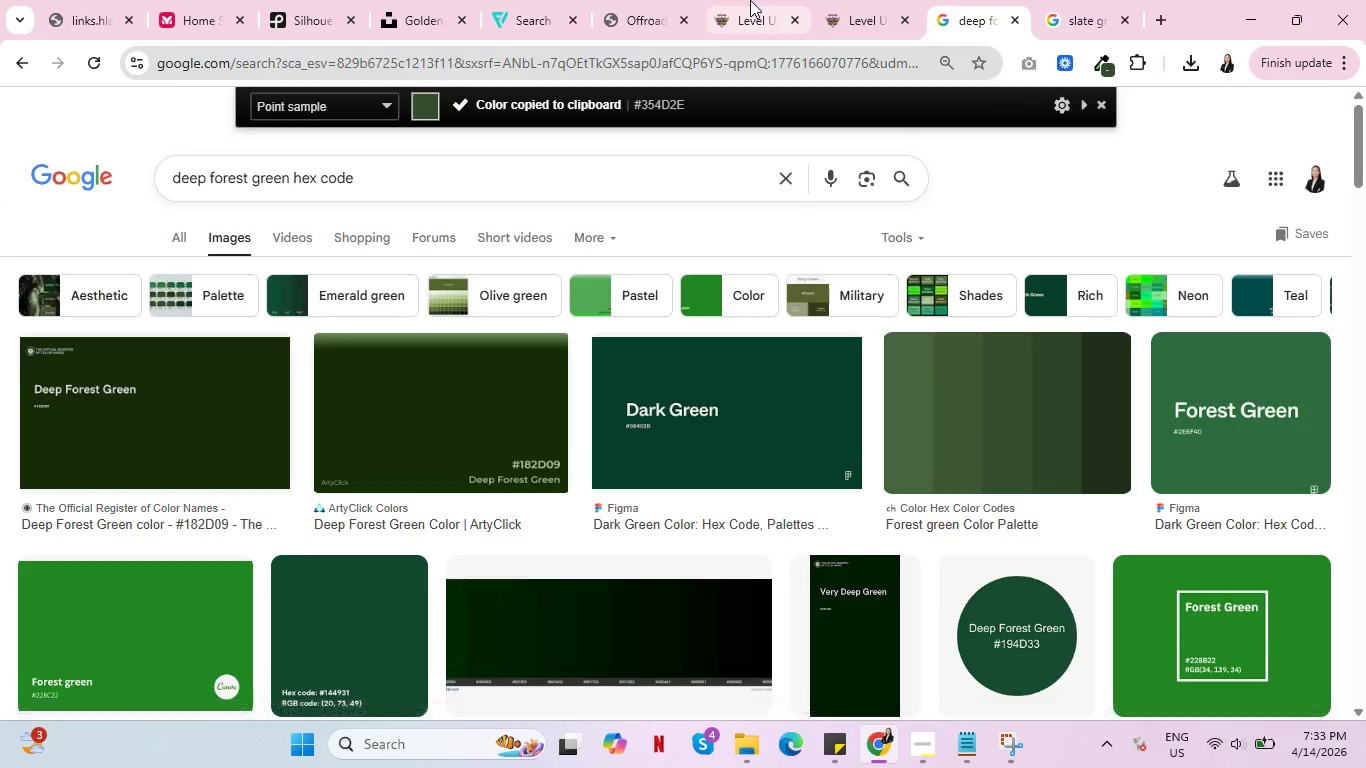 
double_click([809, 0])
 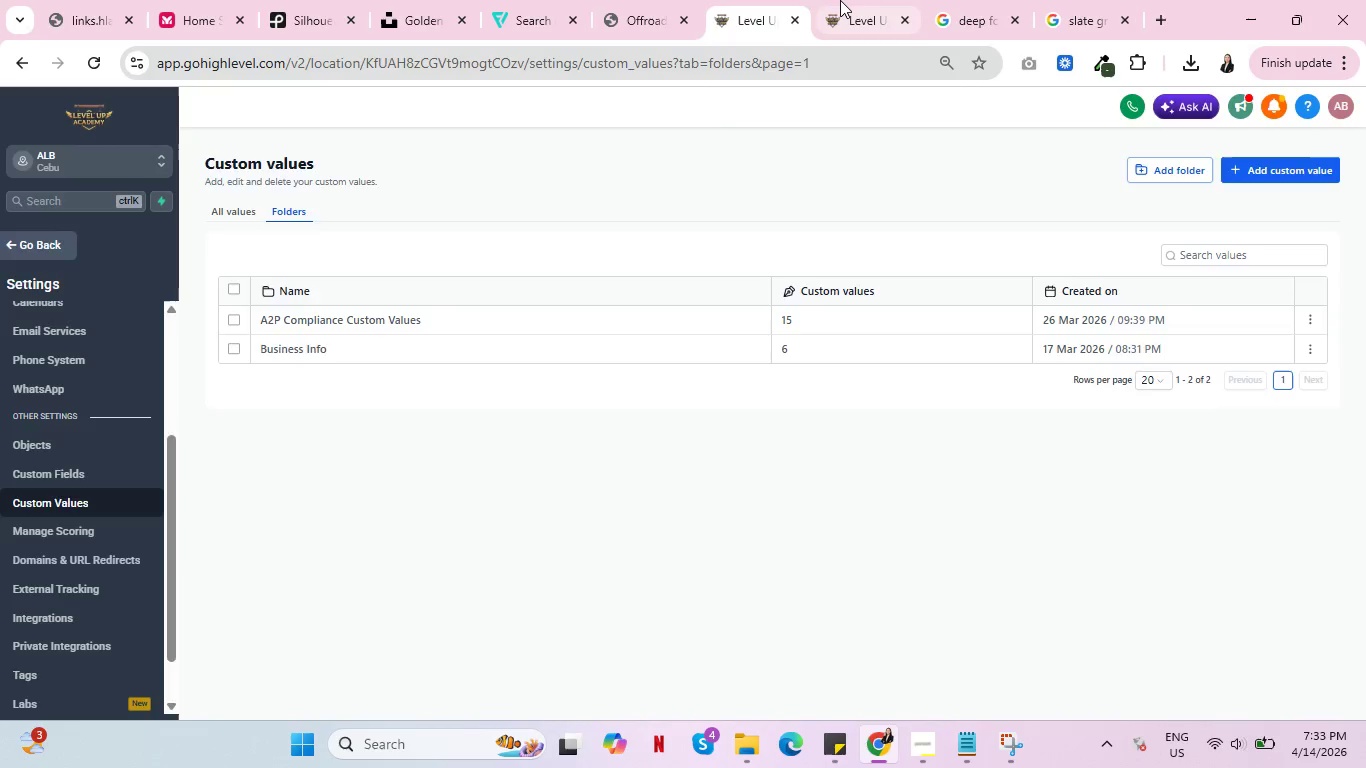 
triple_click([840, 0])
 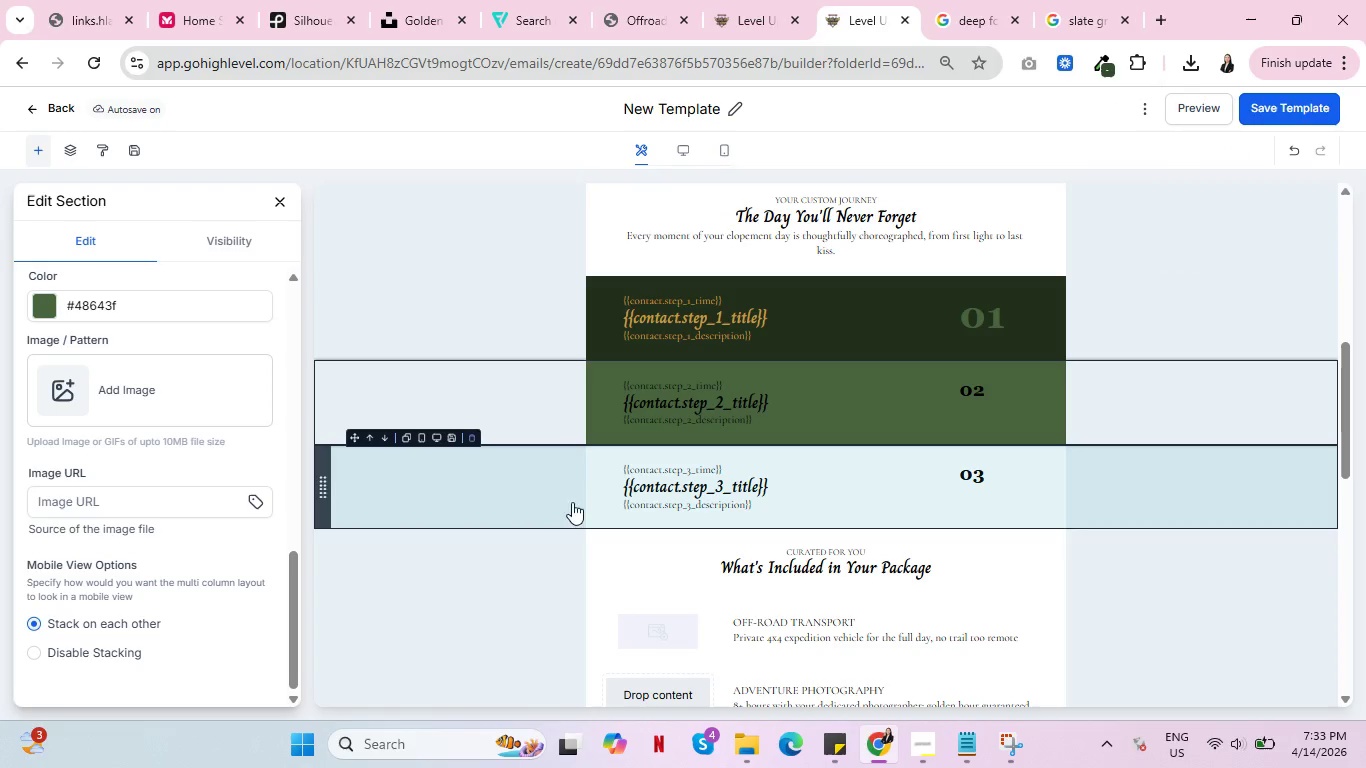 
left_click([516, 495])
 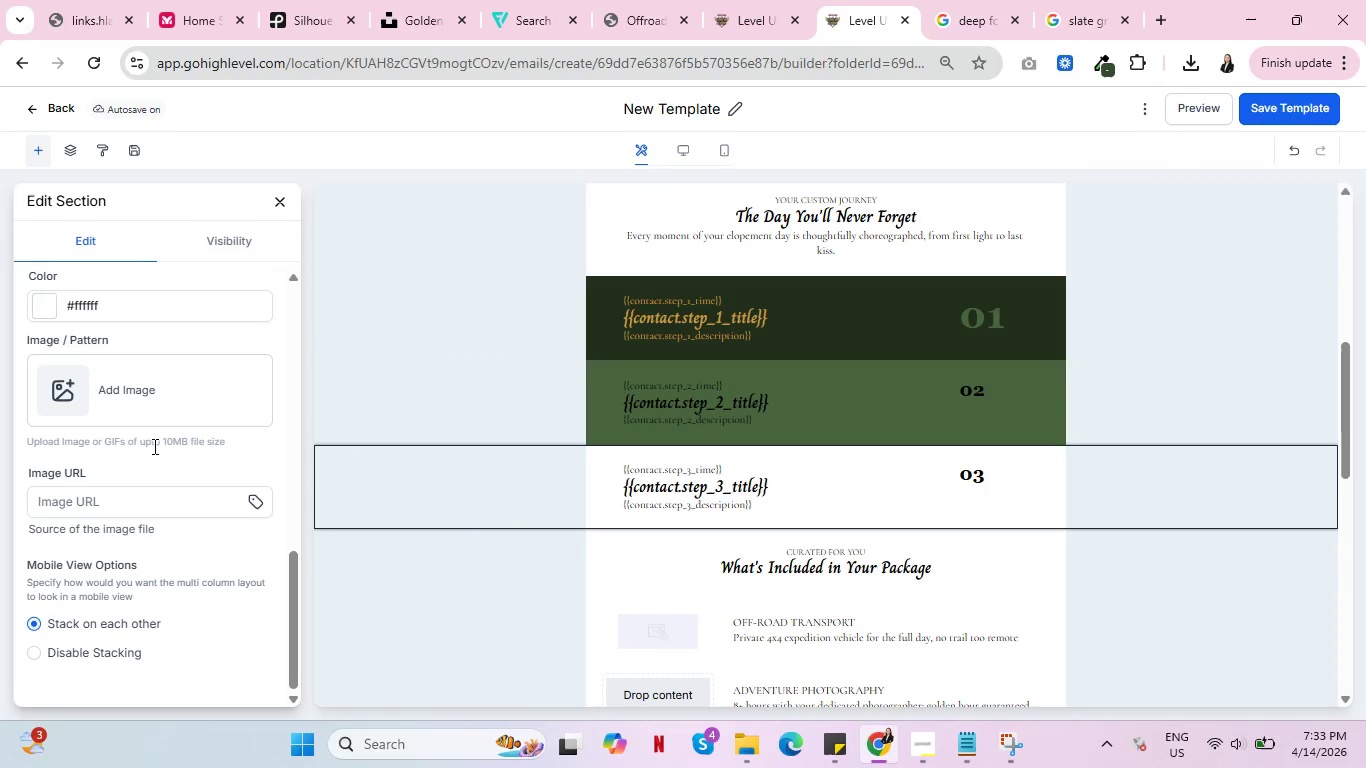 
scroll: coordinate [150, 449], scroll_direction: down, amount: 2.0
 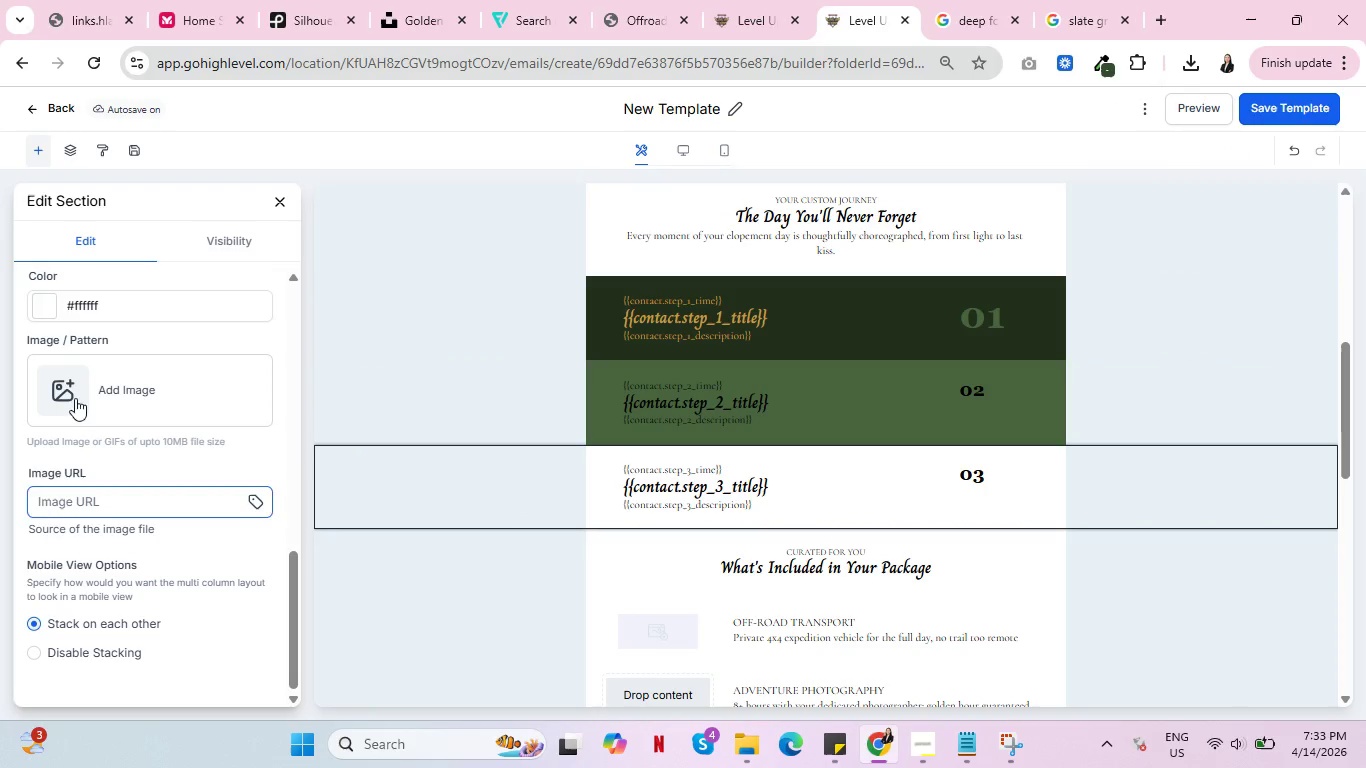 
left_click([41, 312])
 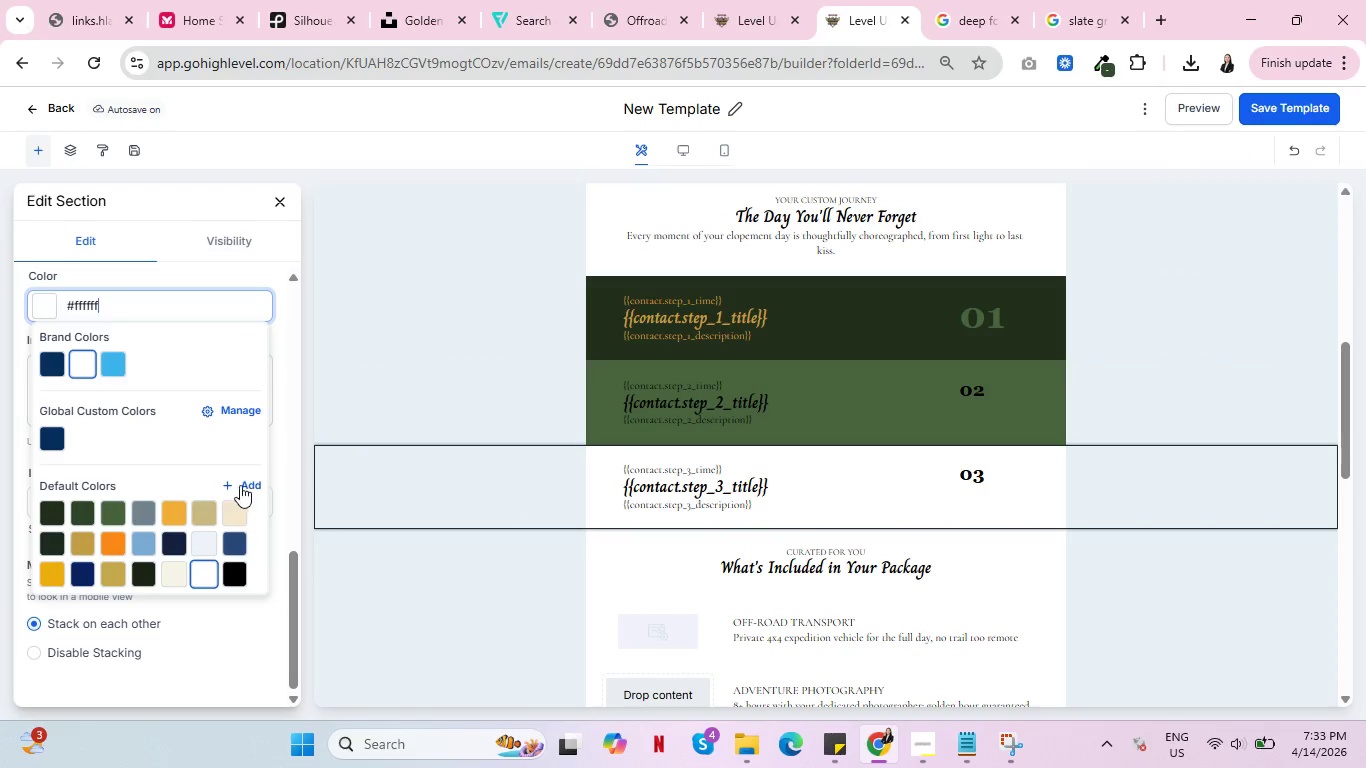 
left_click([255, 483])
 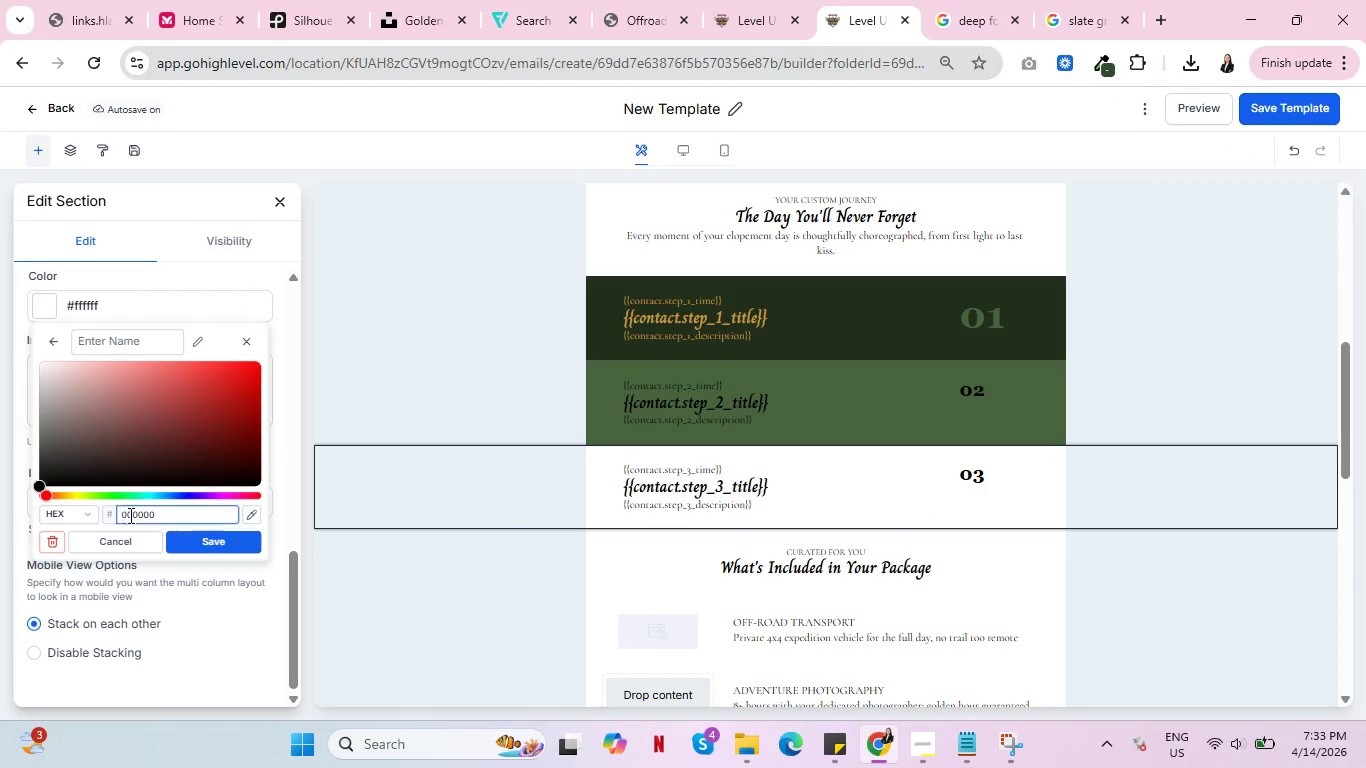 
double_click([133, 515])
 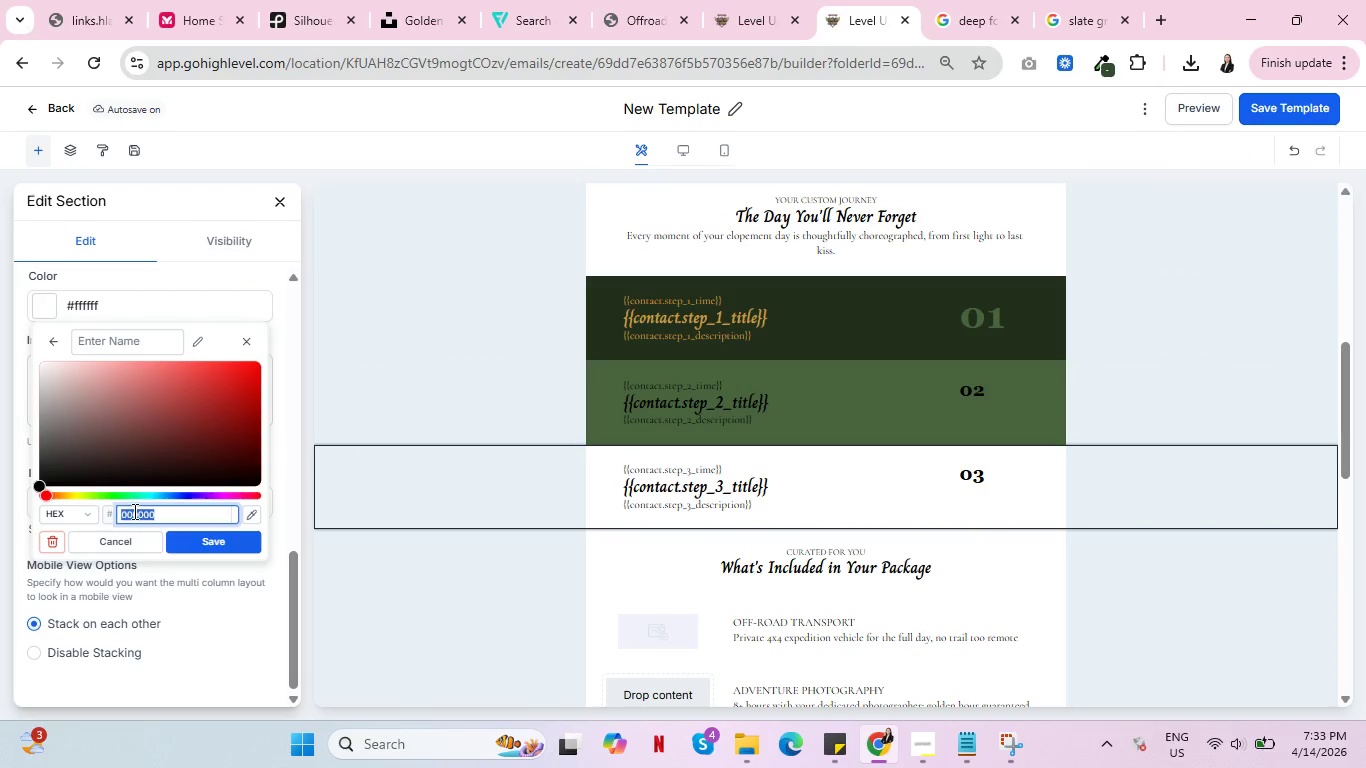 
key(Control+V)
 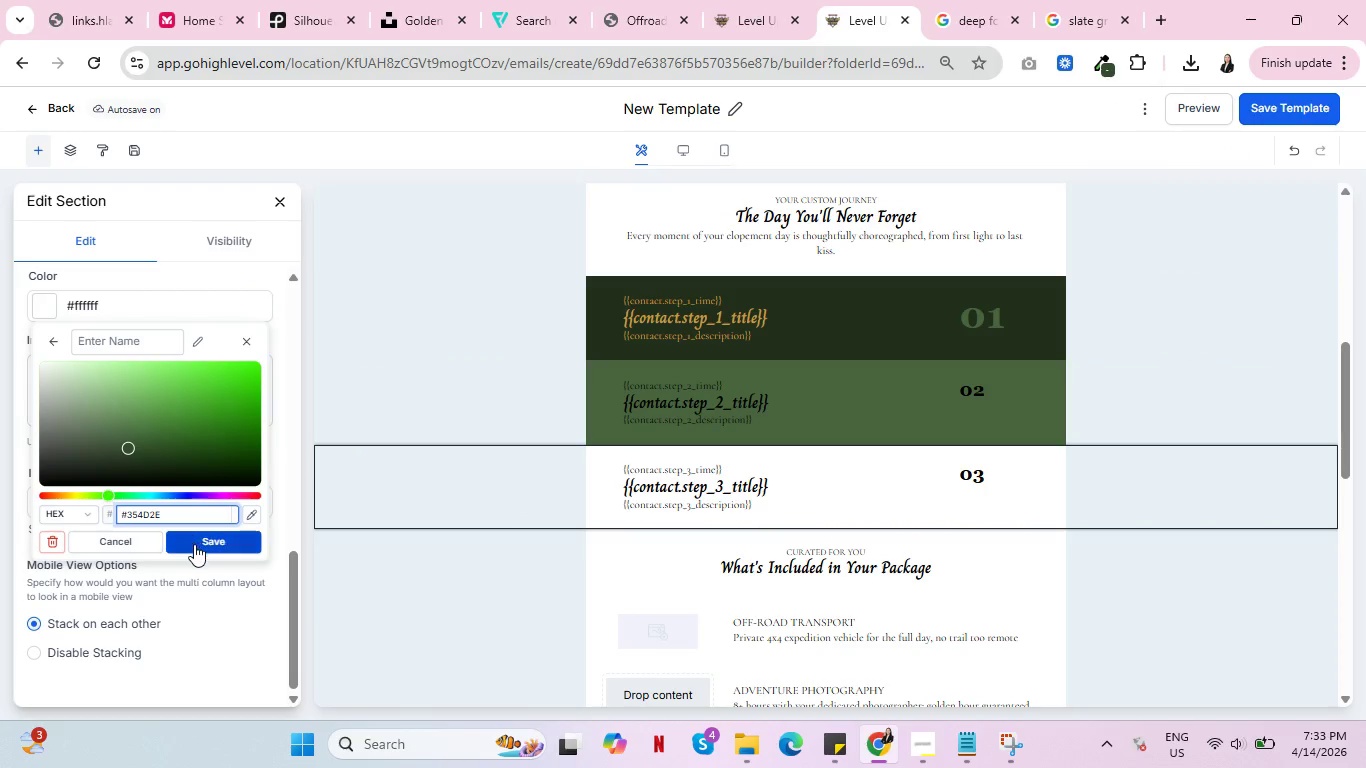 
left_click([196, 545])
 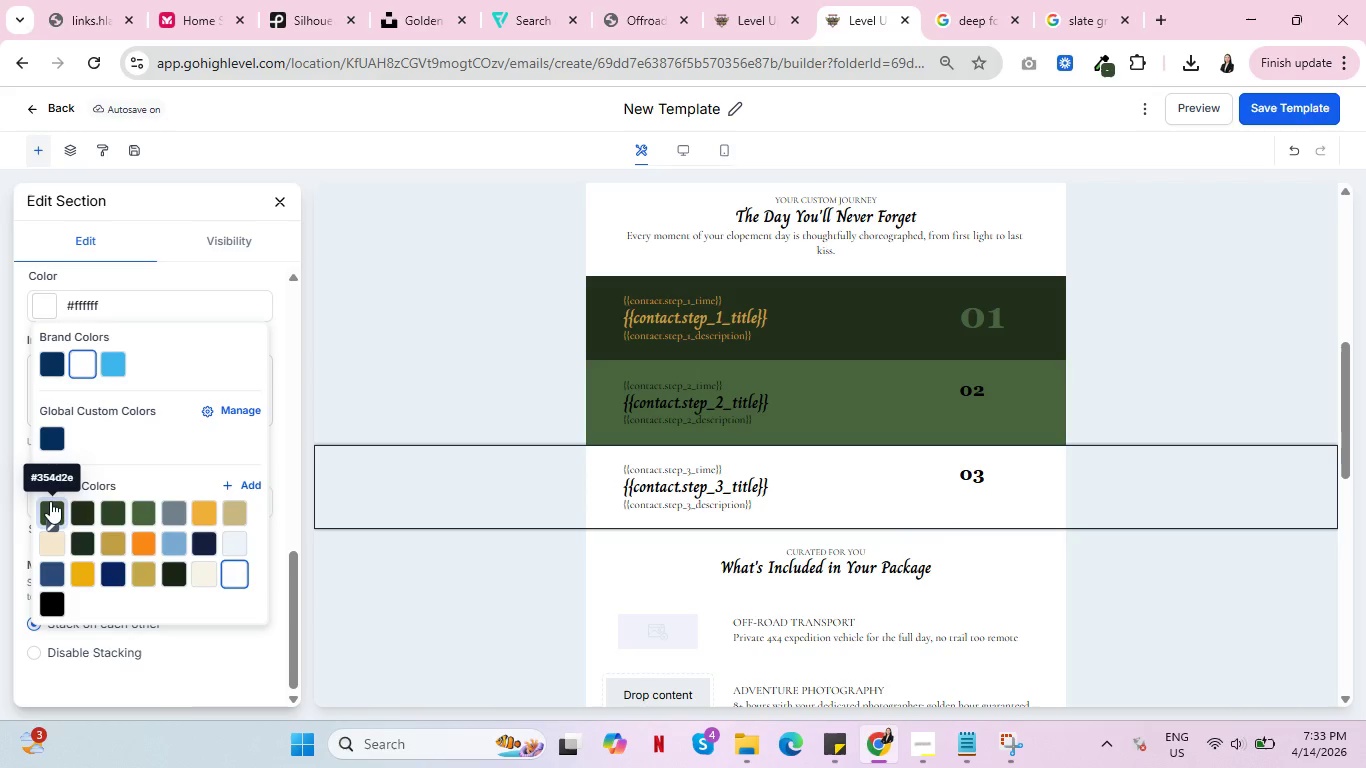 
left_click([51, 501])
 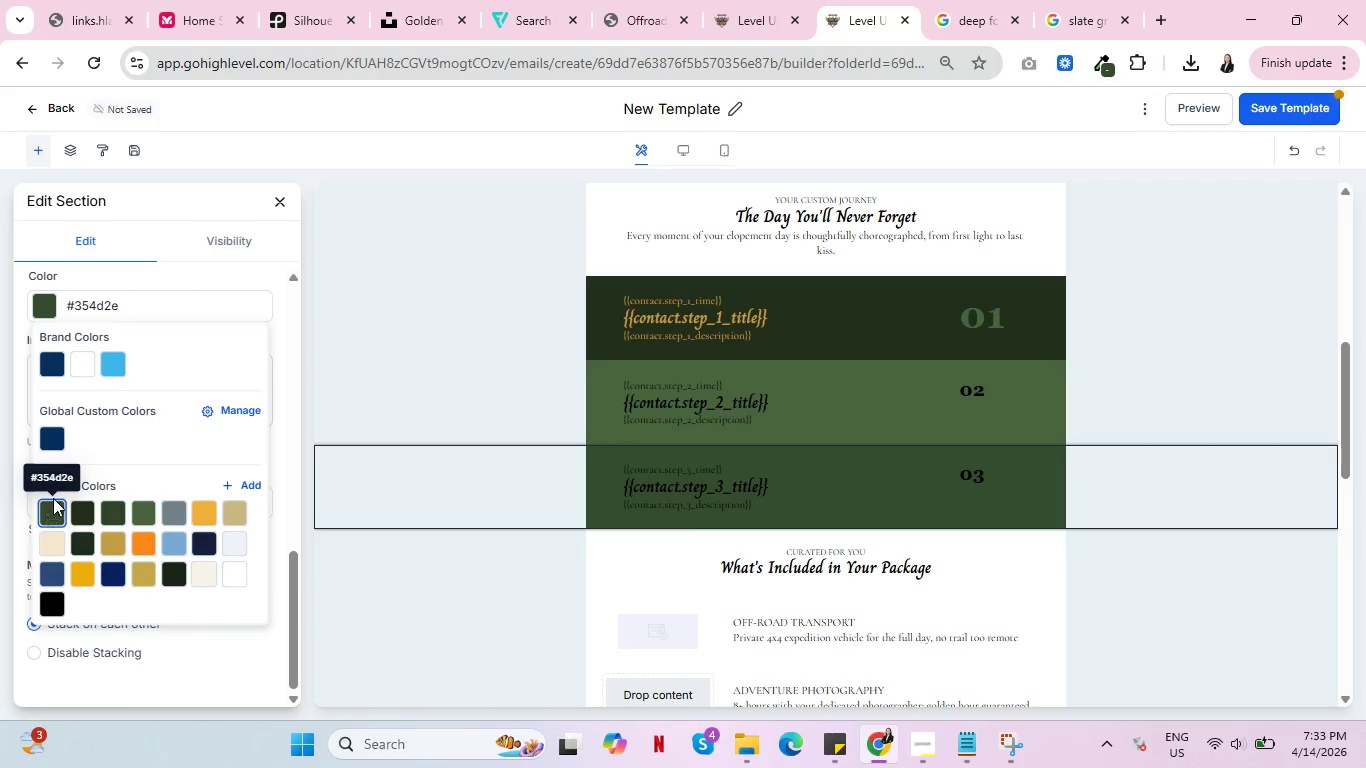 
wait(6.27)
 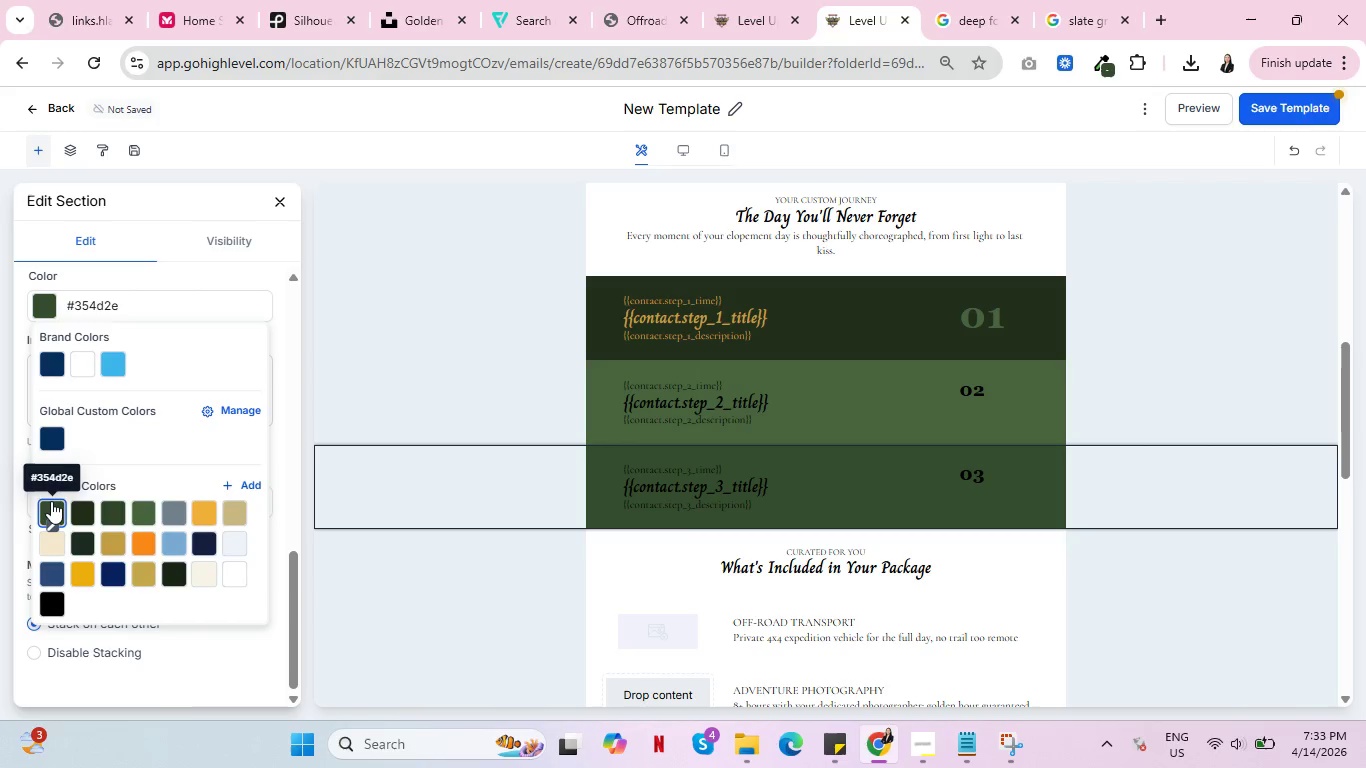 
left_click([85, 506])
 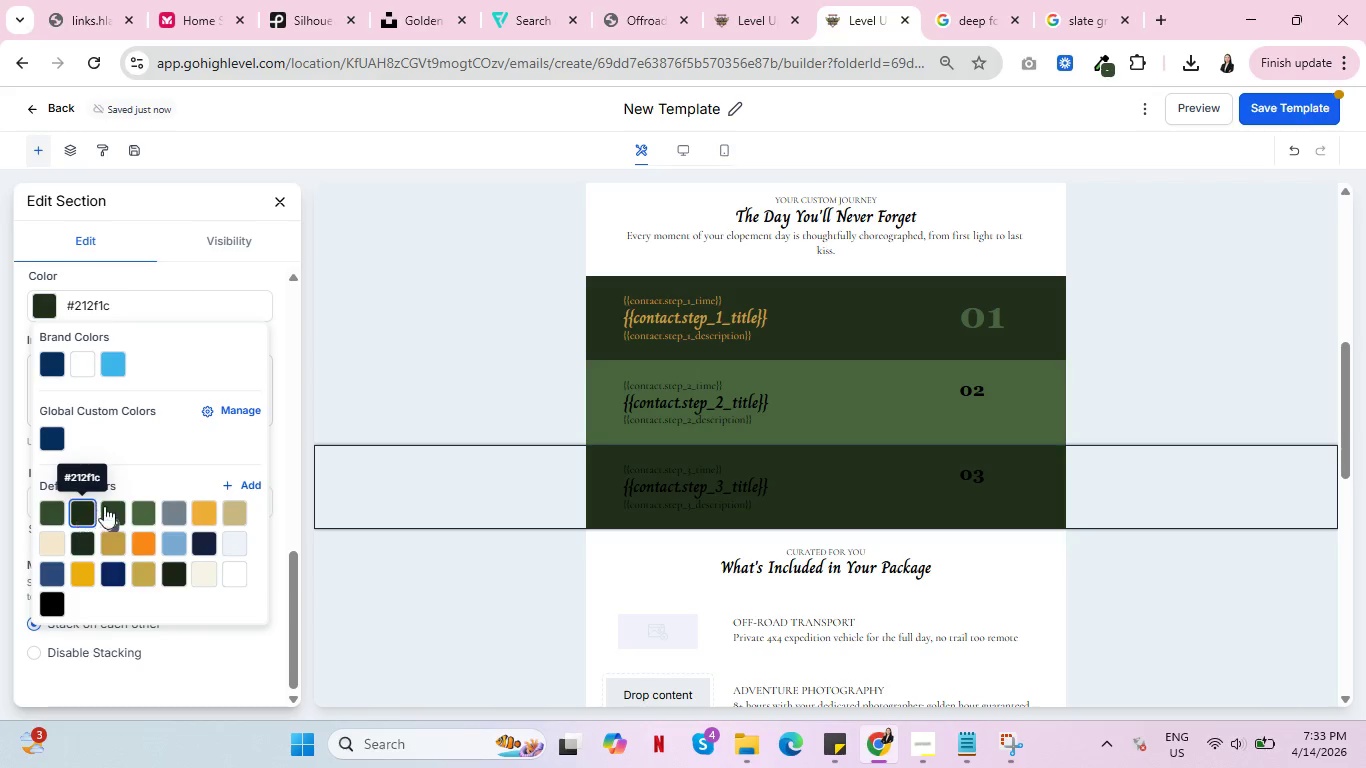 
left_click([111, 507])
 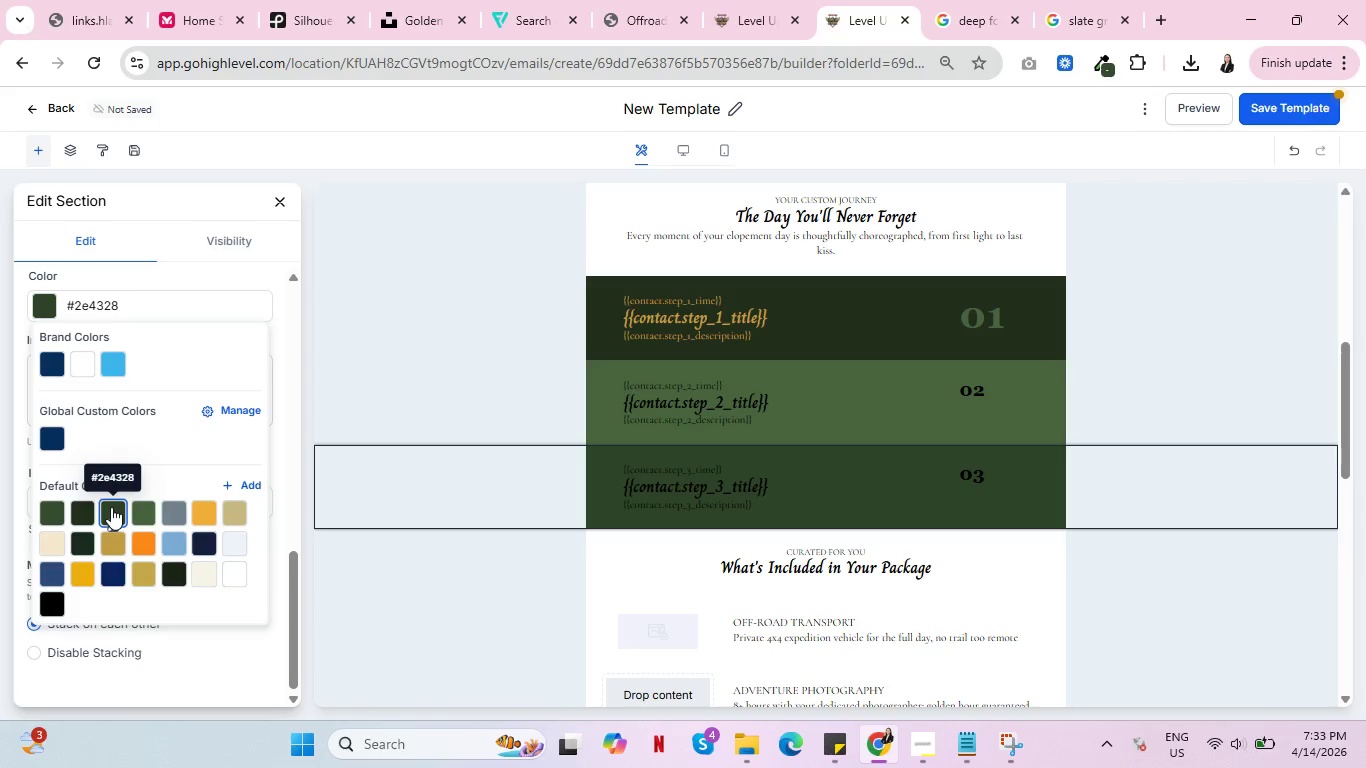 
left_click([140, 510])
 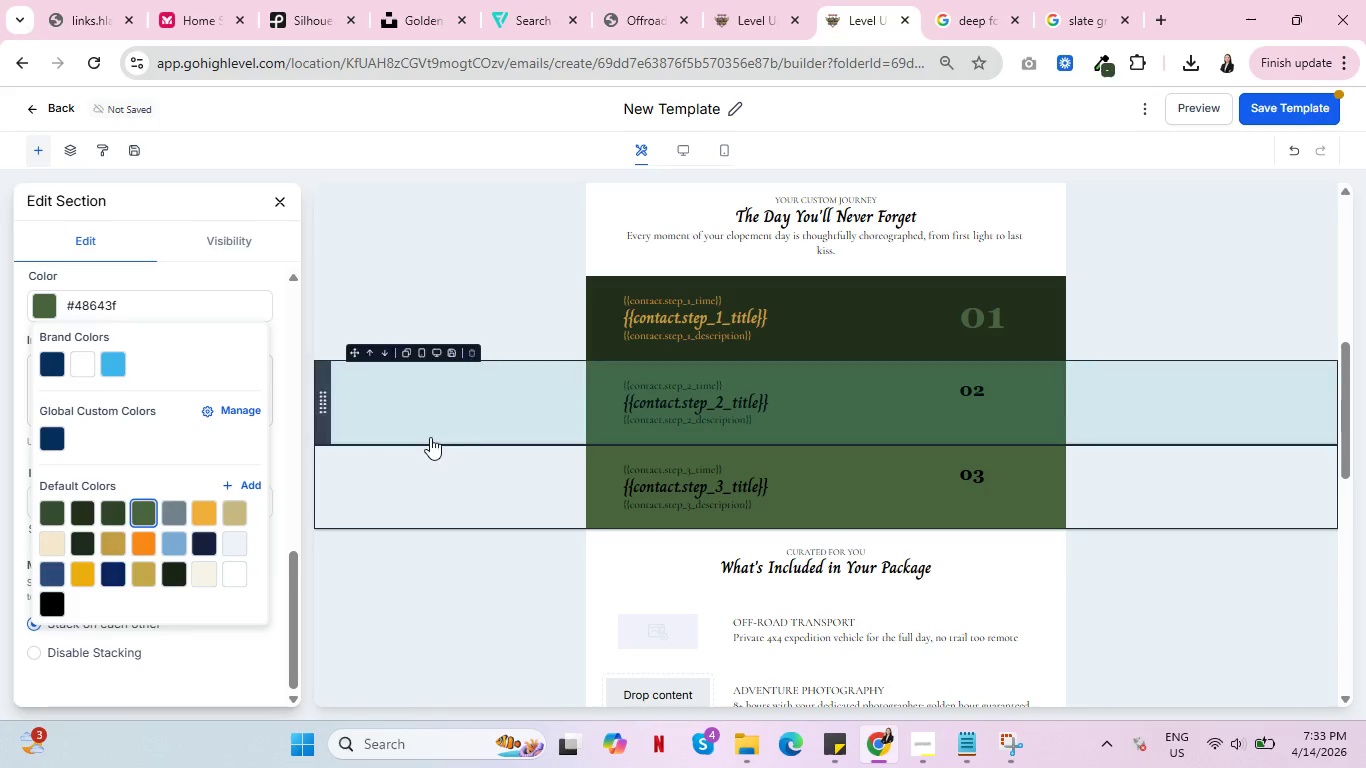 
left_click([493, 416])
 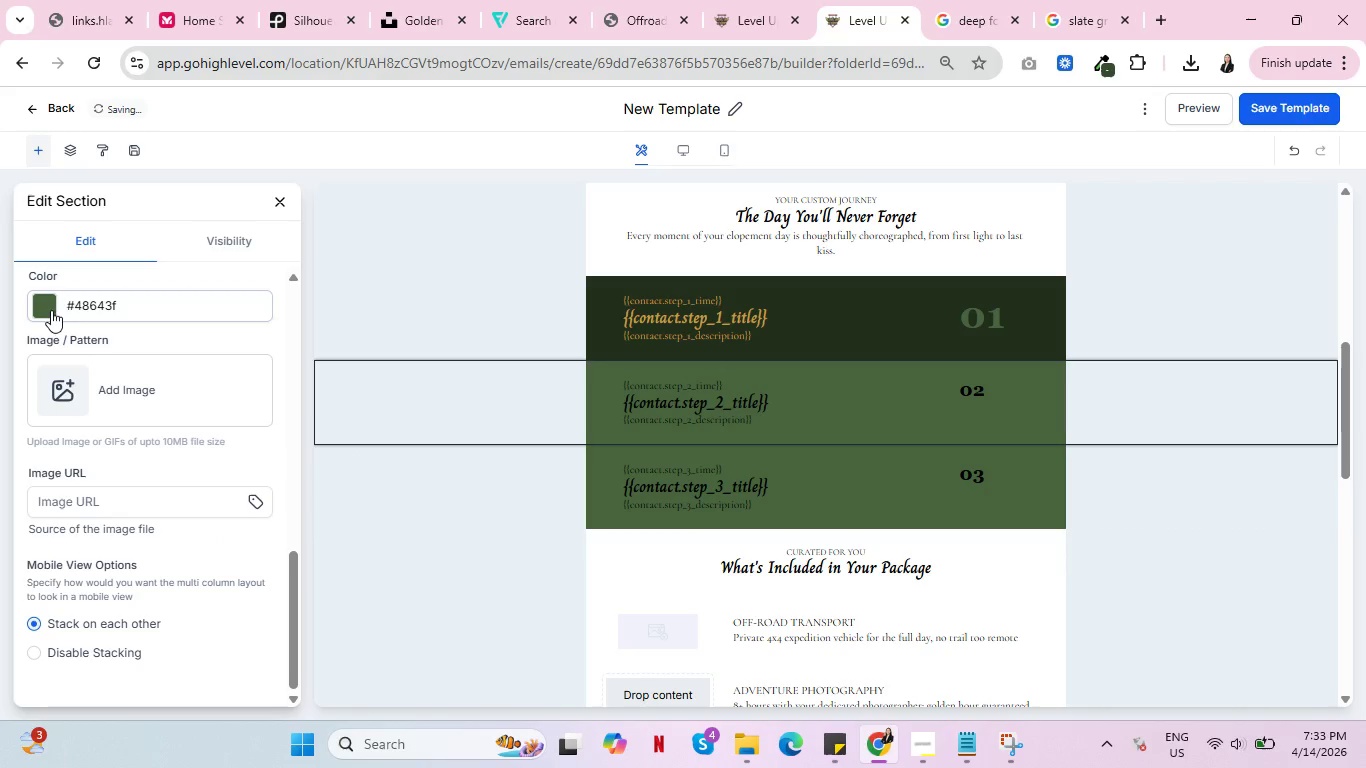 
left_click([35, 308])
 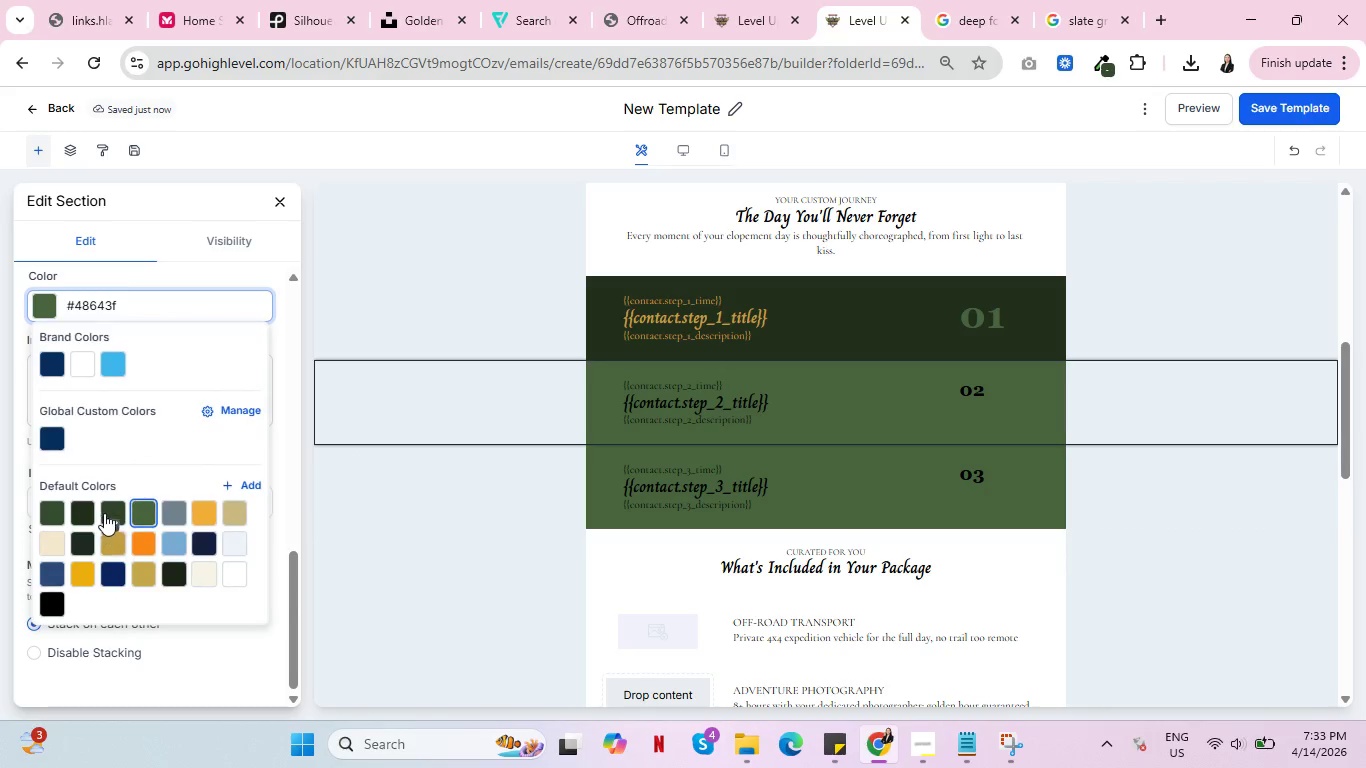 
left_click([115, 504])
 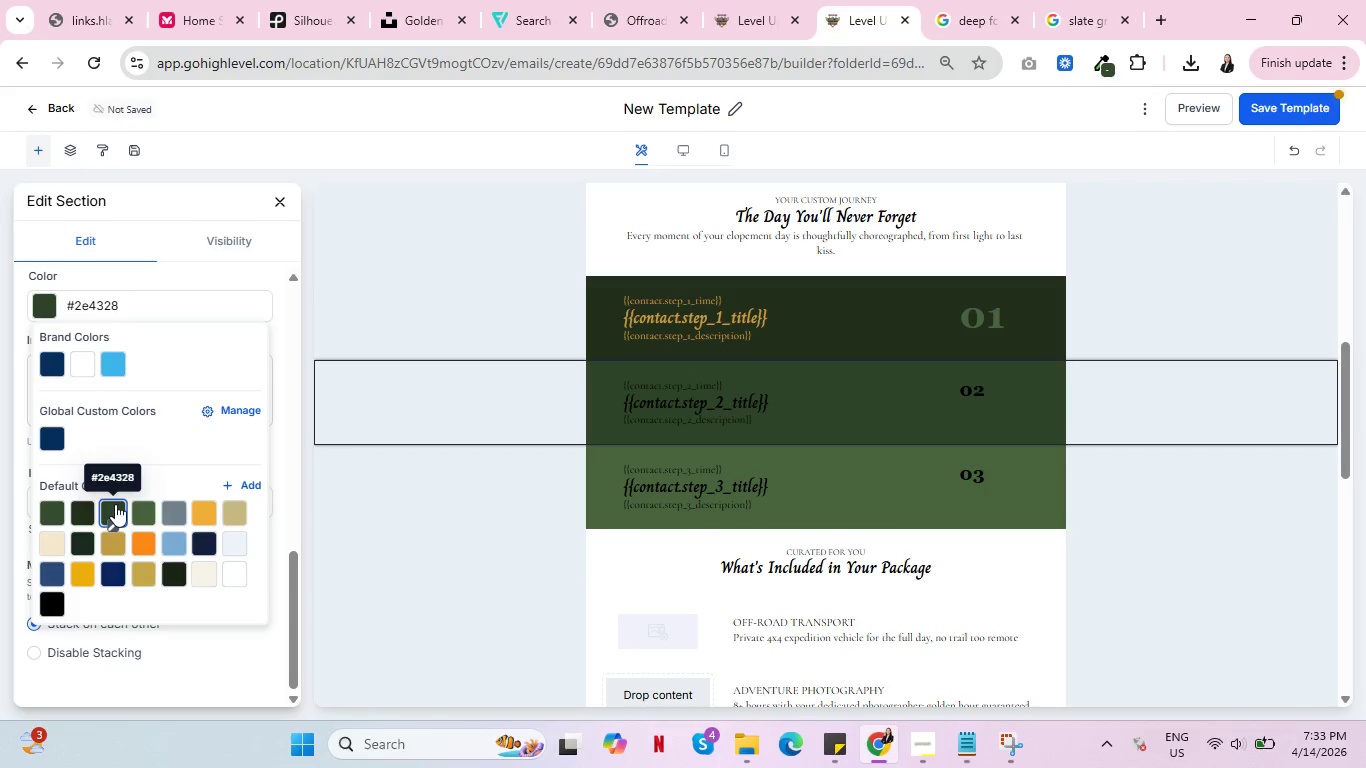 
left_click([88, 507])
 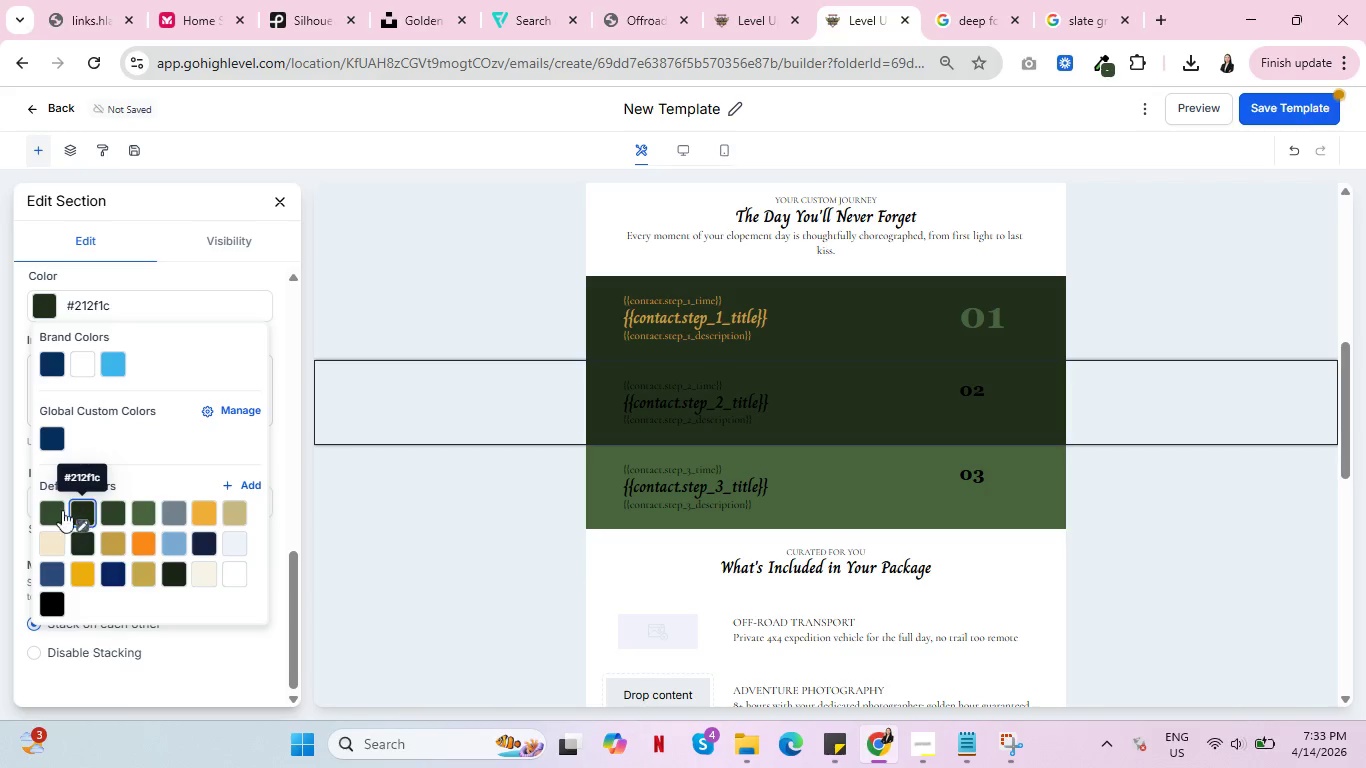 
left_click([46, 510])
 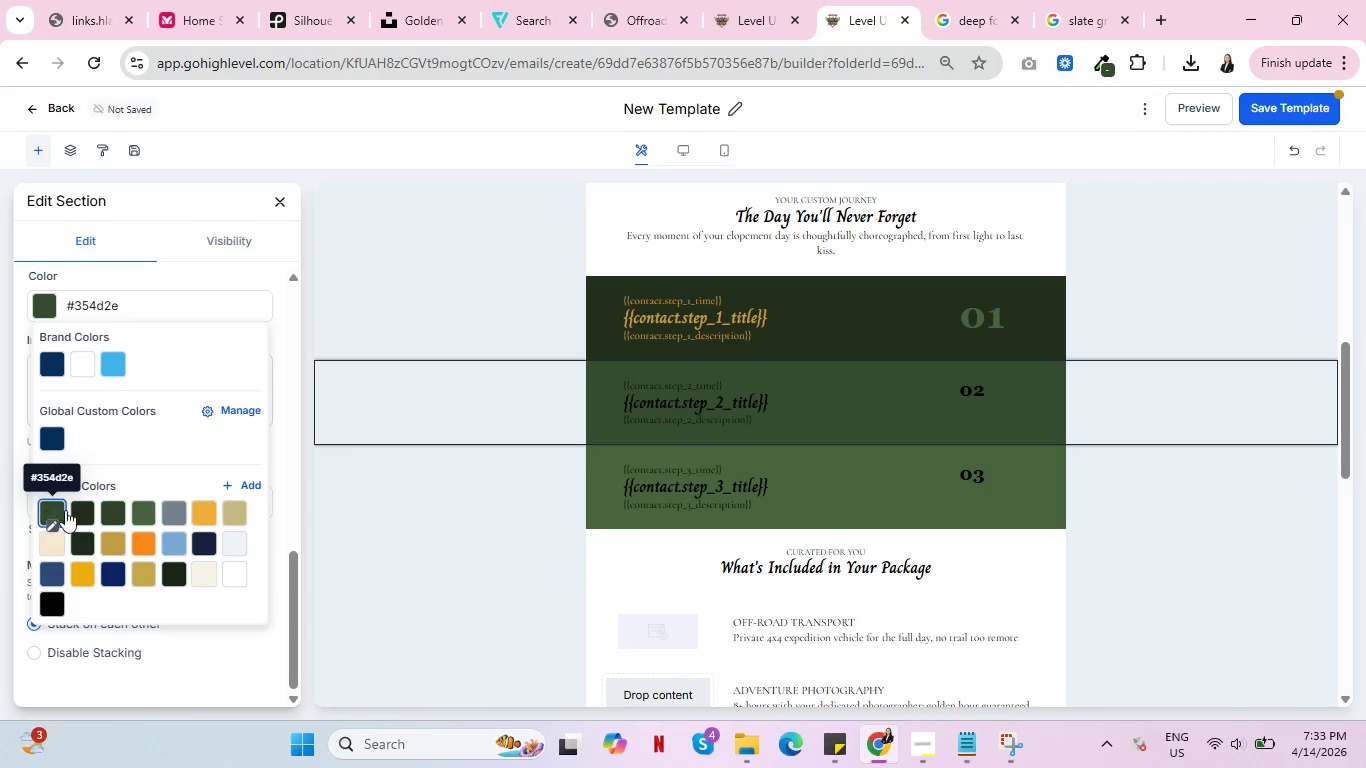 
left_click([109, 507])
 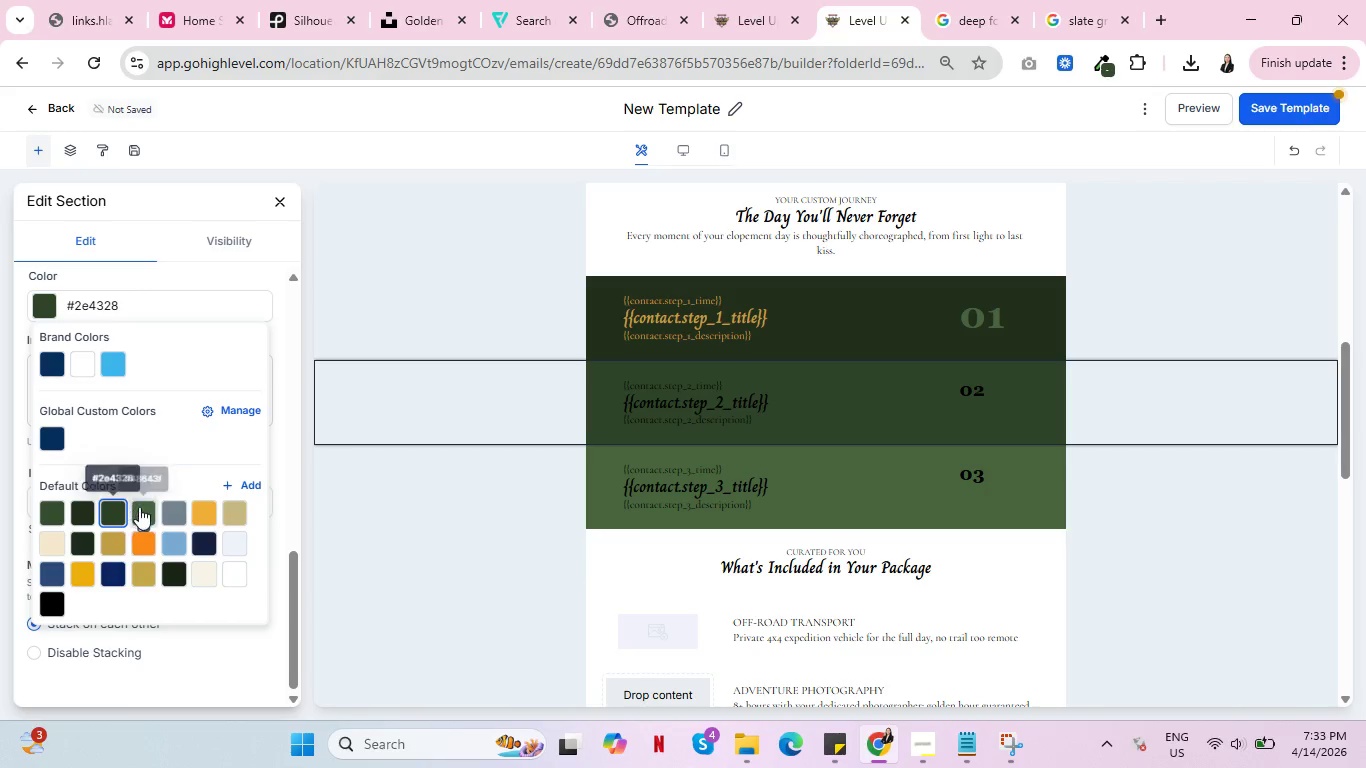 
left_click([144, 507])
 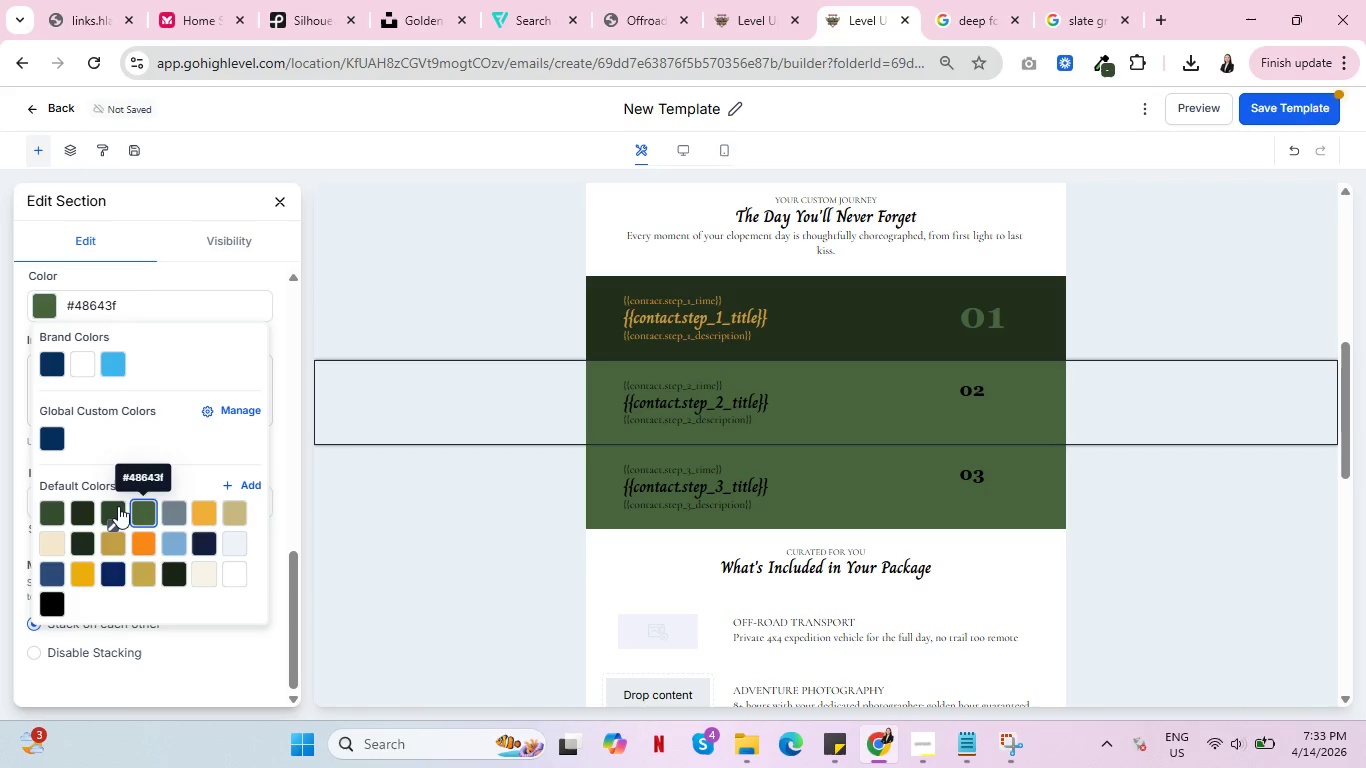 
left_click([115, 505])
 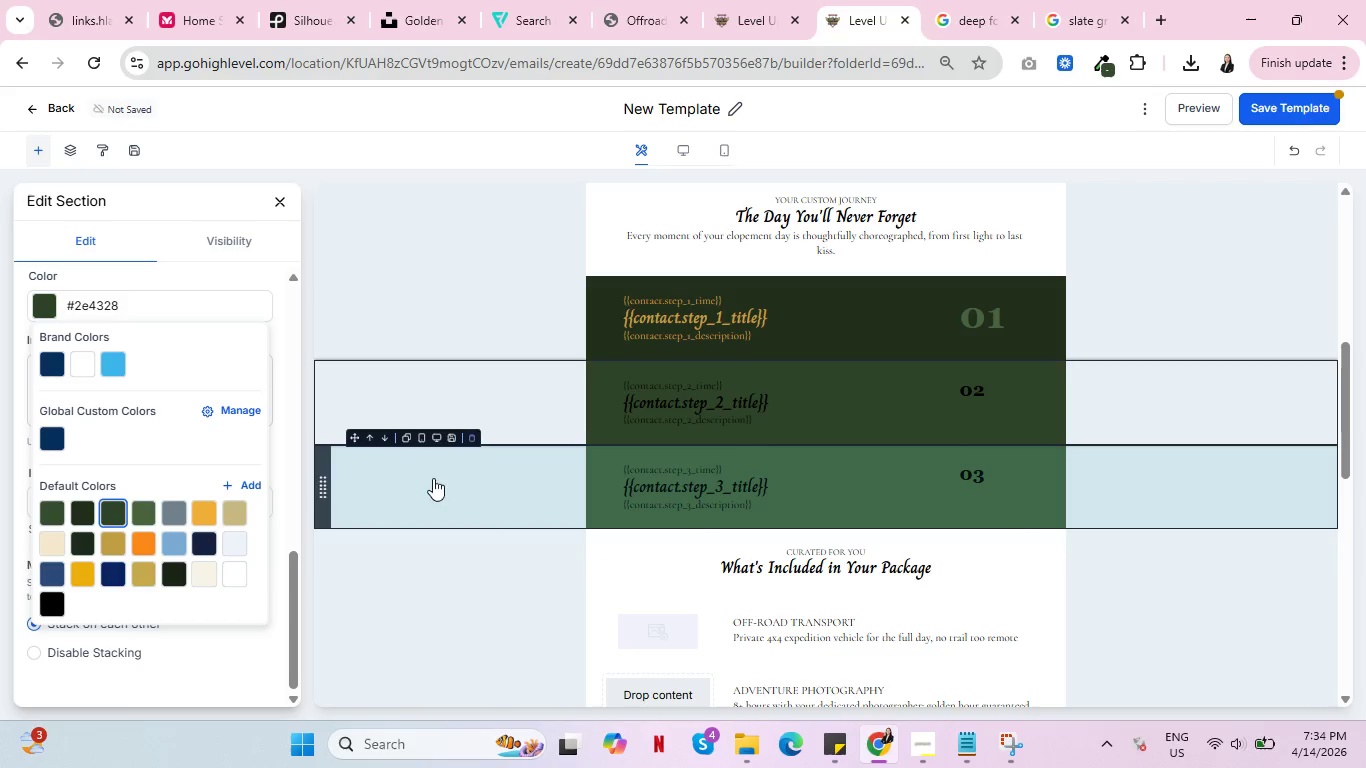 
left_click([408, 482])
 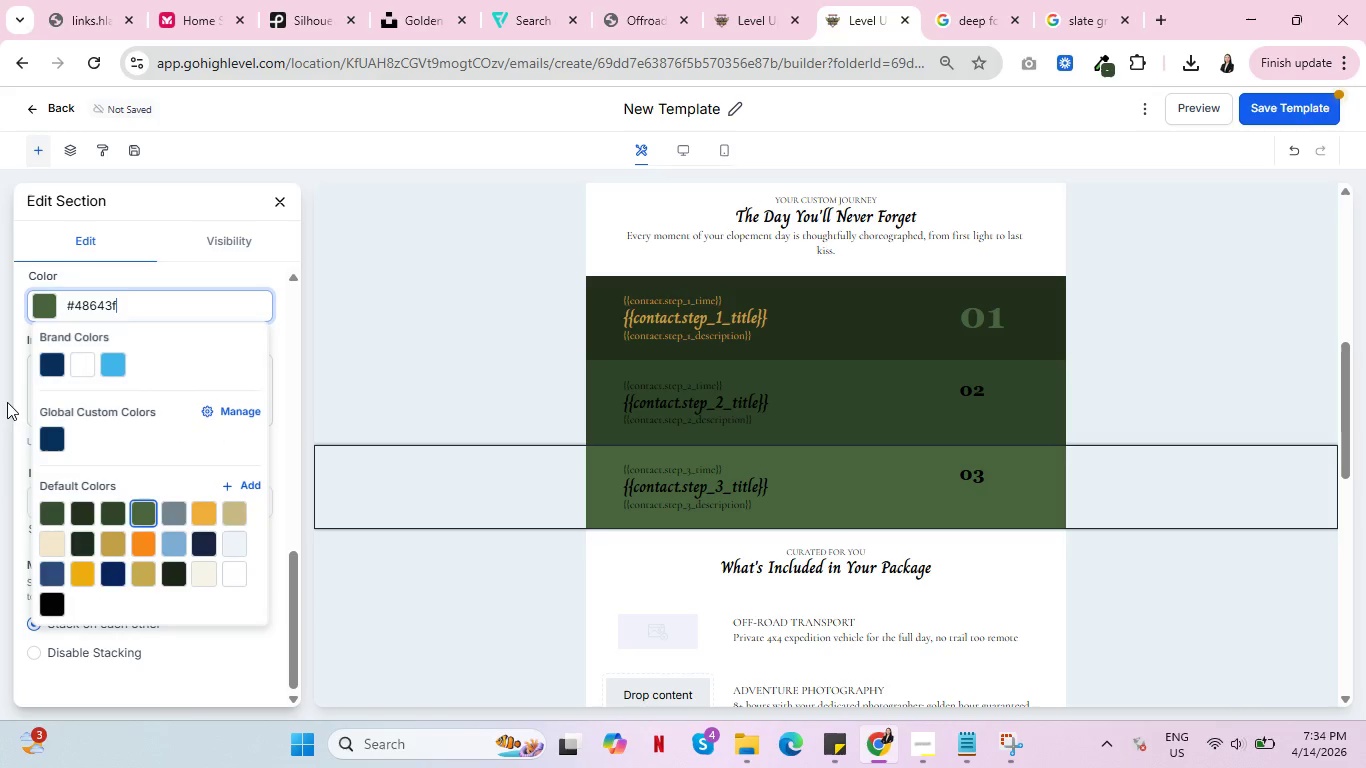 
left_click([49, 511])
 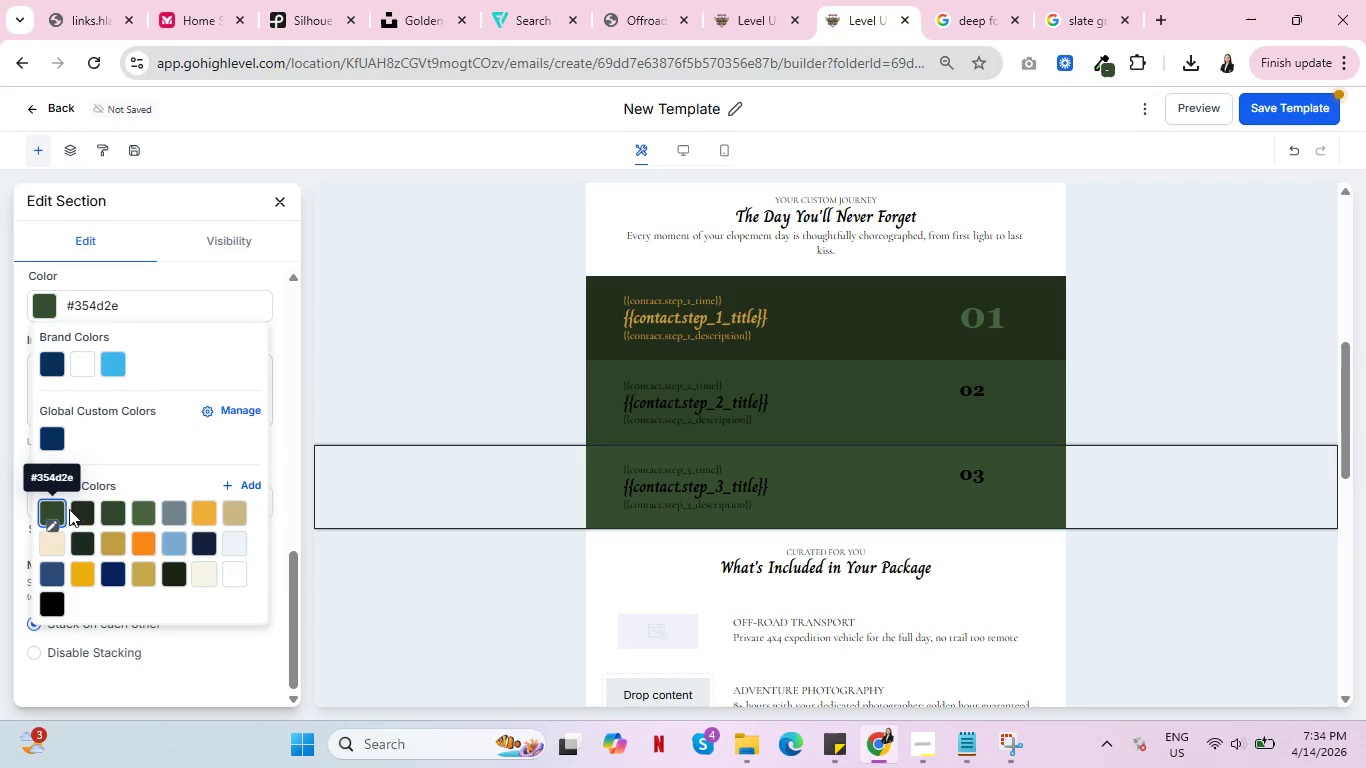 
left_click([81, 510])
 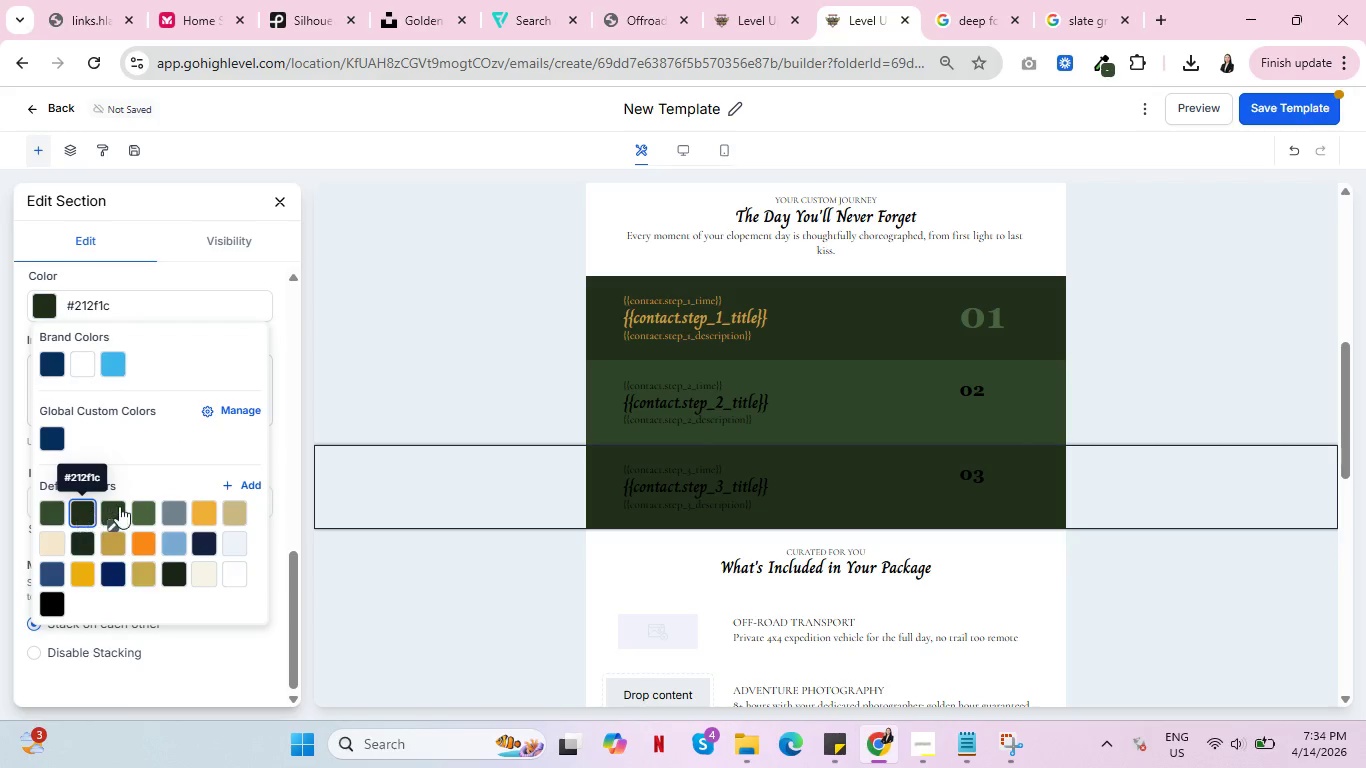 
left_click([113, 506])
 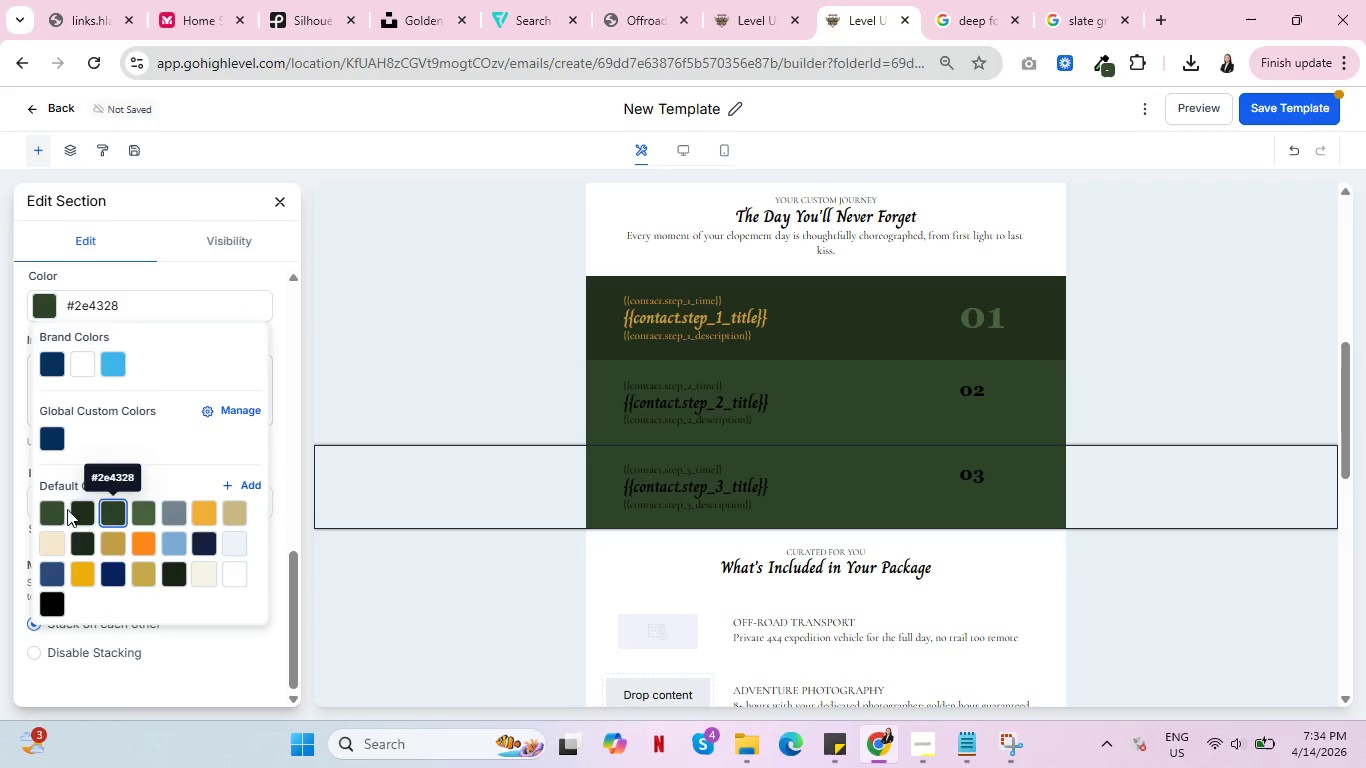 
left_click([51, 509])
 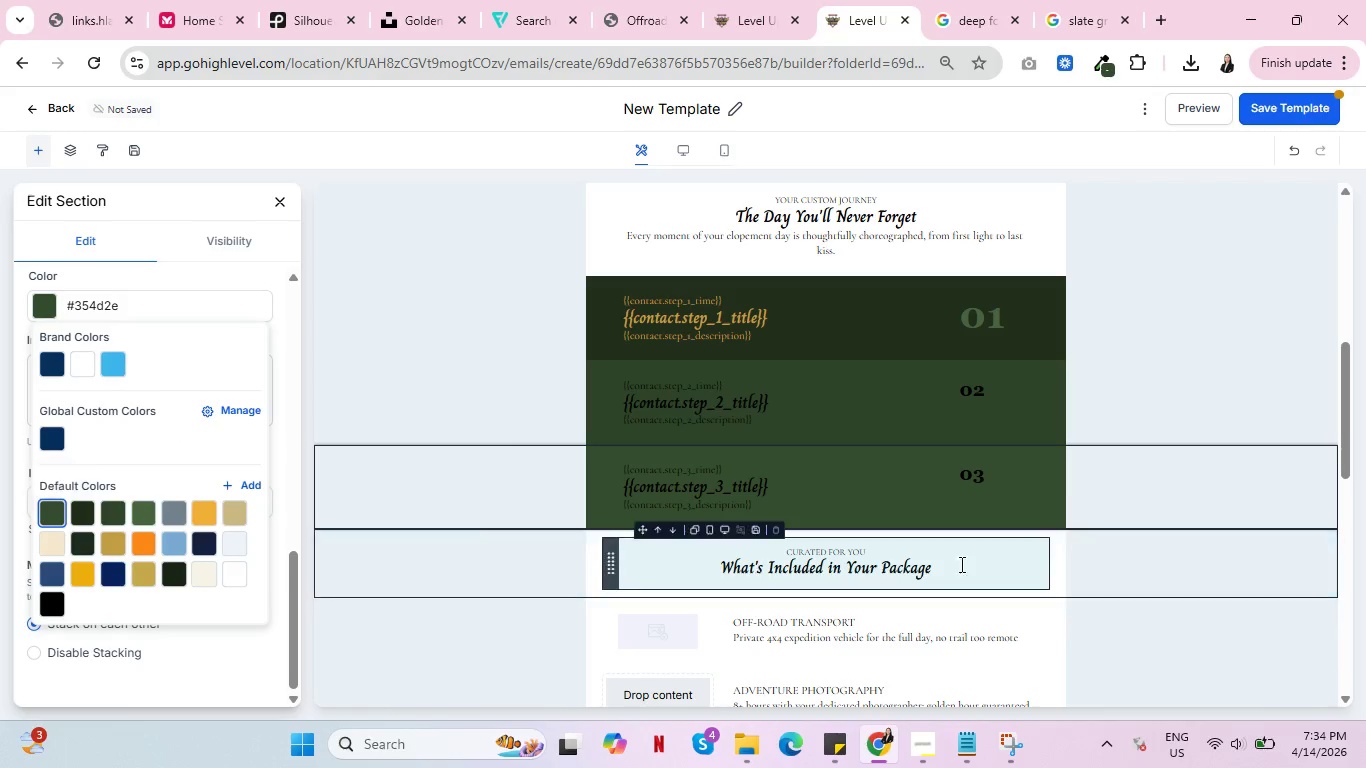 
left_click([1205, 602])
 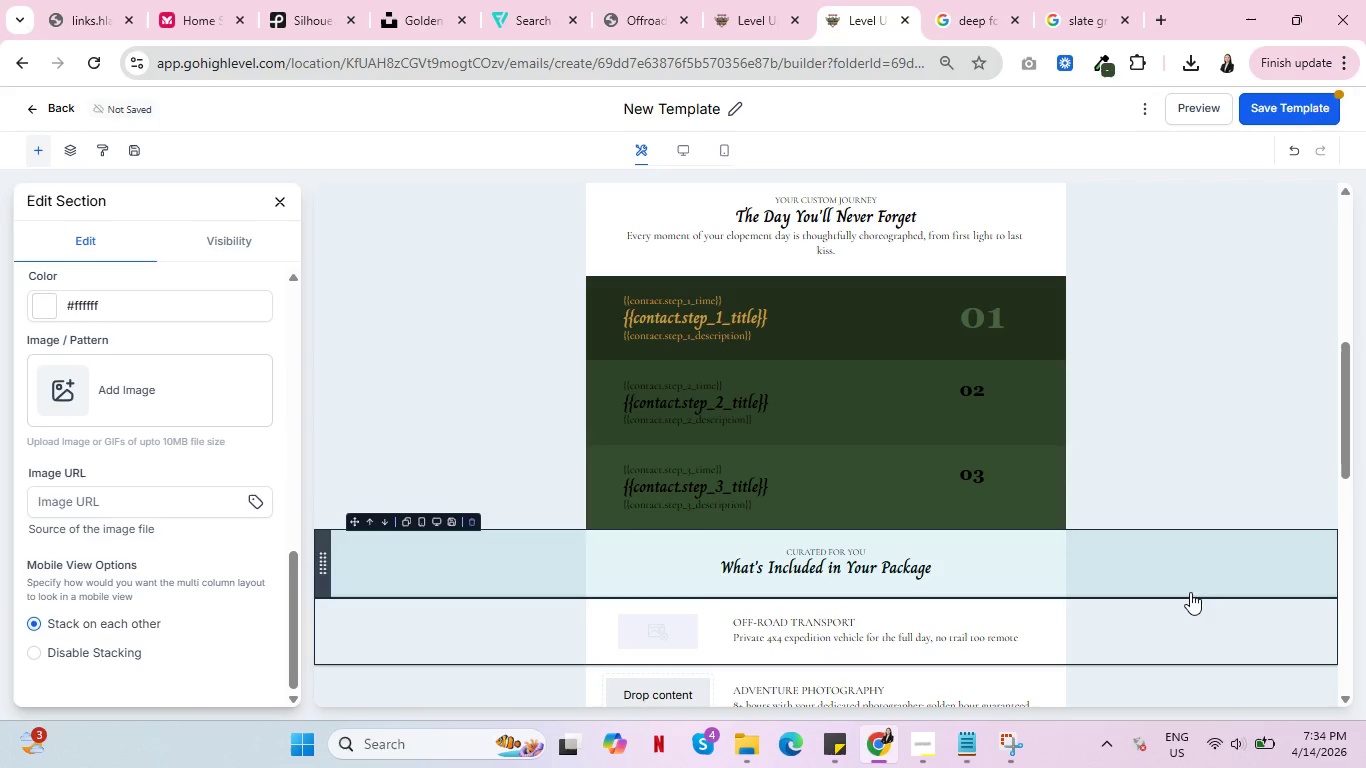 
wait(9.47)
 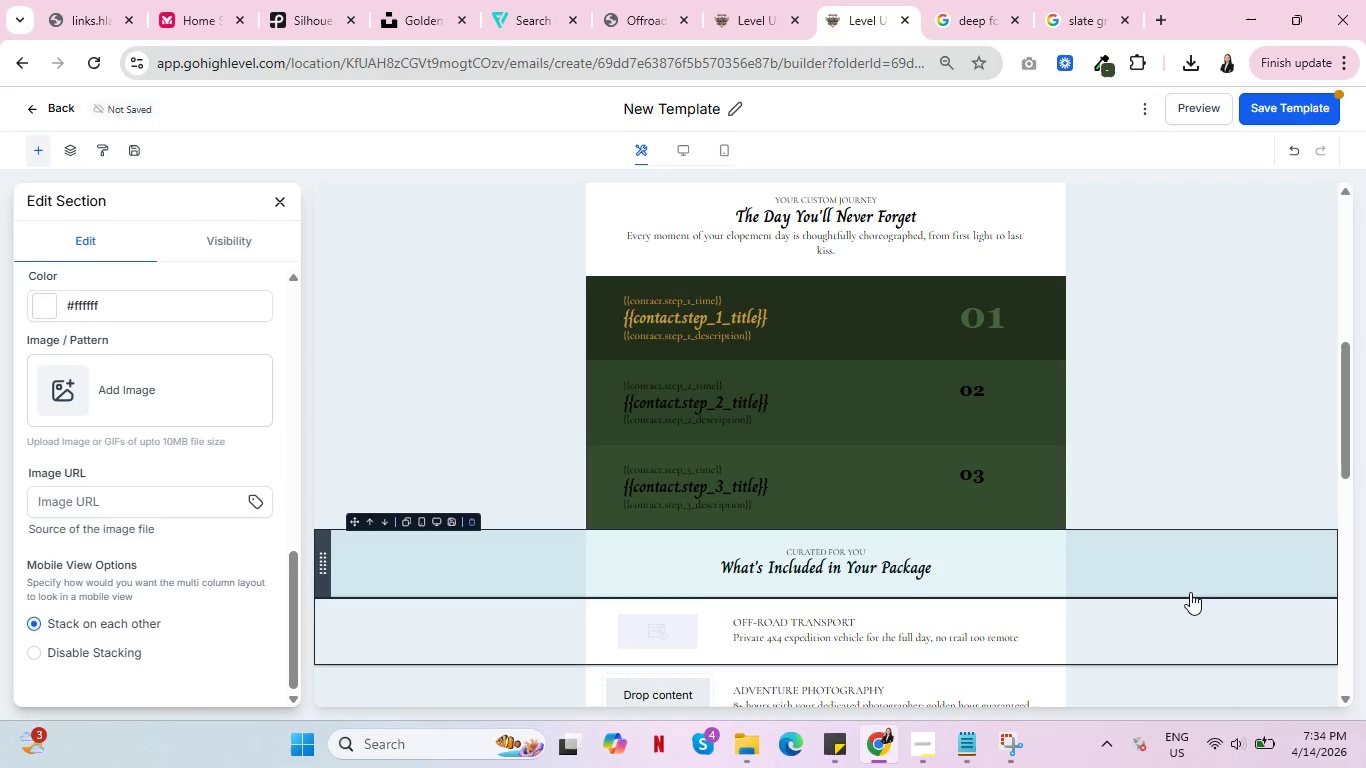 
left_click([963, 323])
 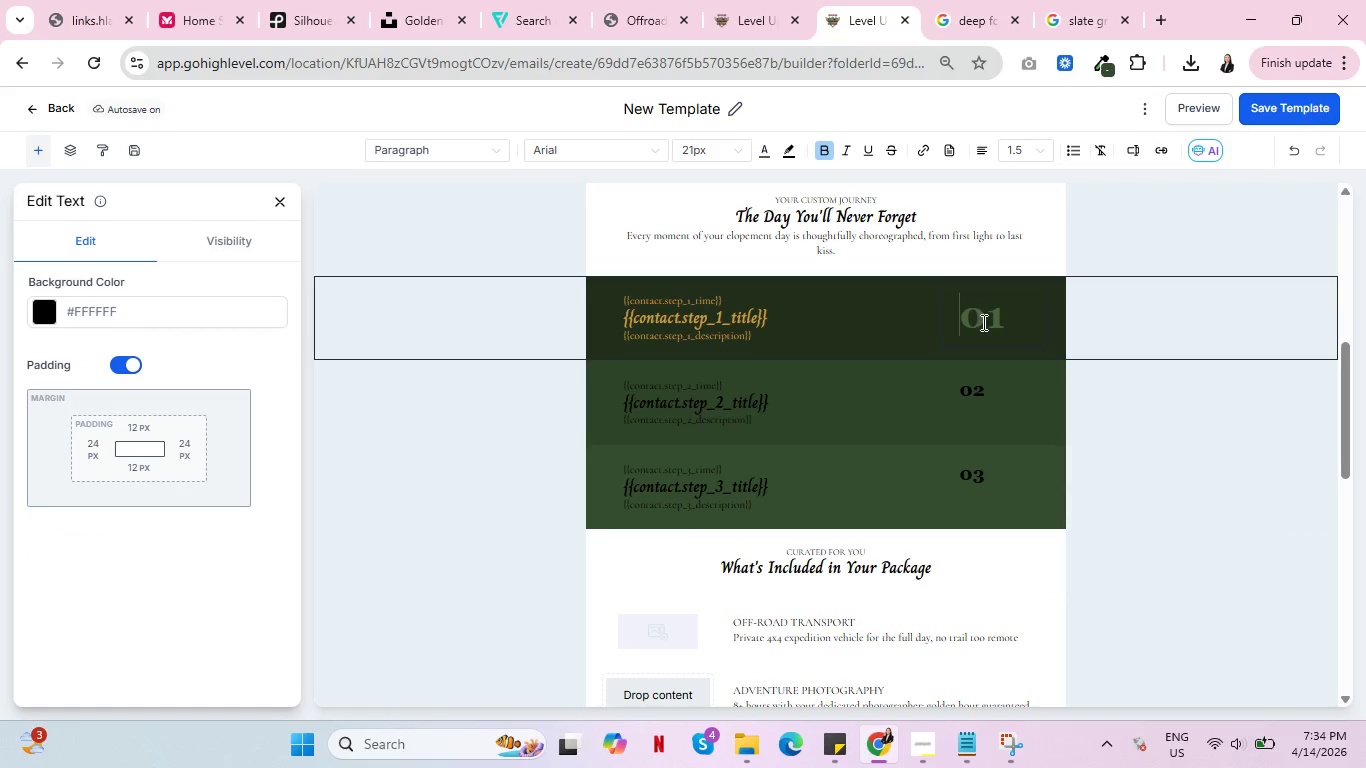 
double_click([982, 322])
 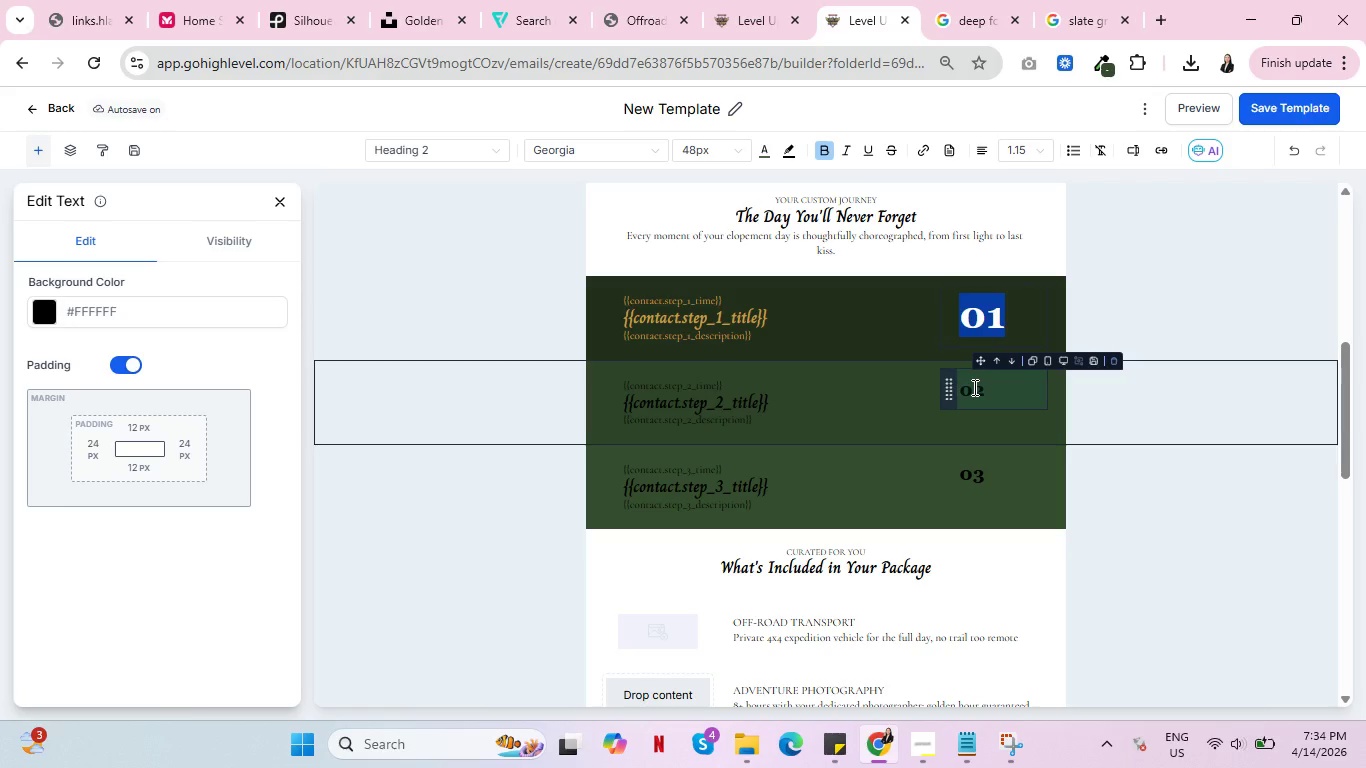 
double_click([973, 387])
 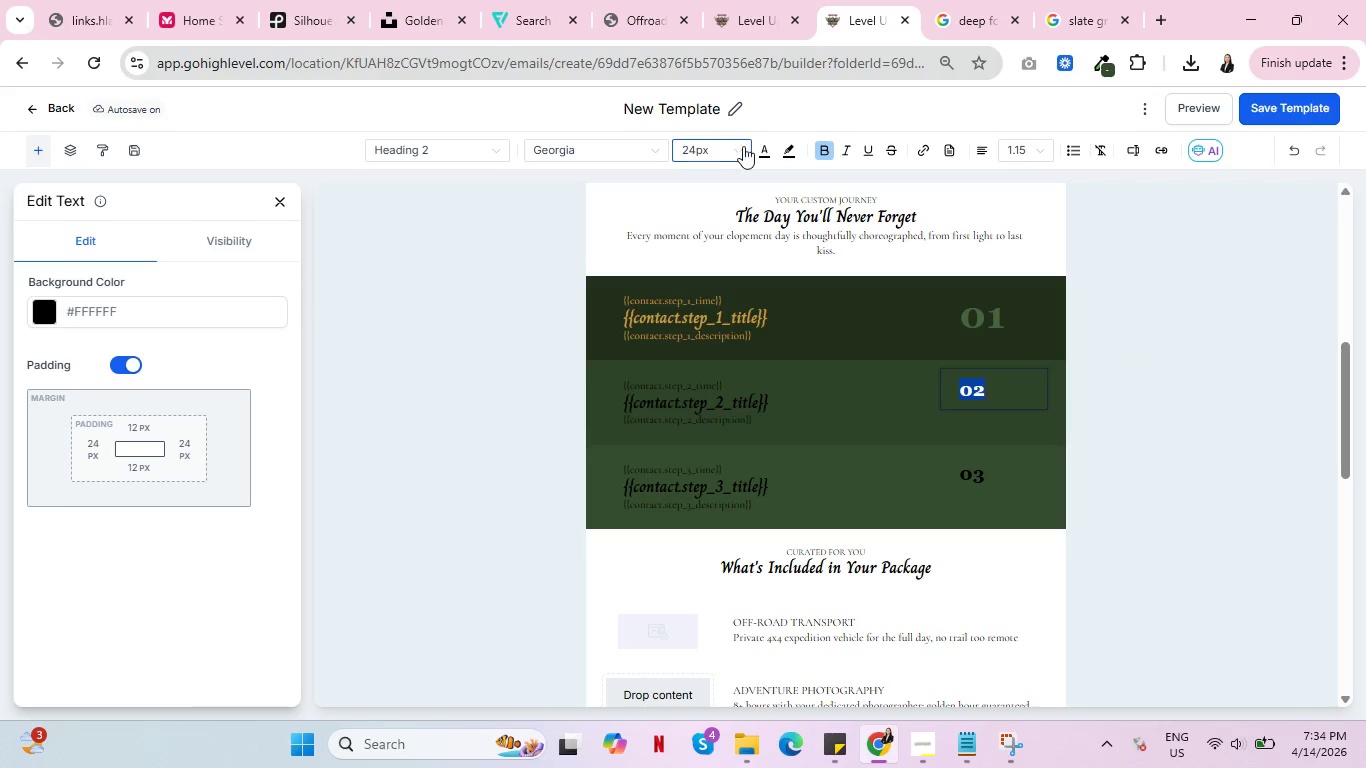 
left_click([746, 146])
 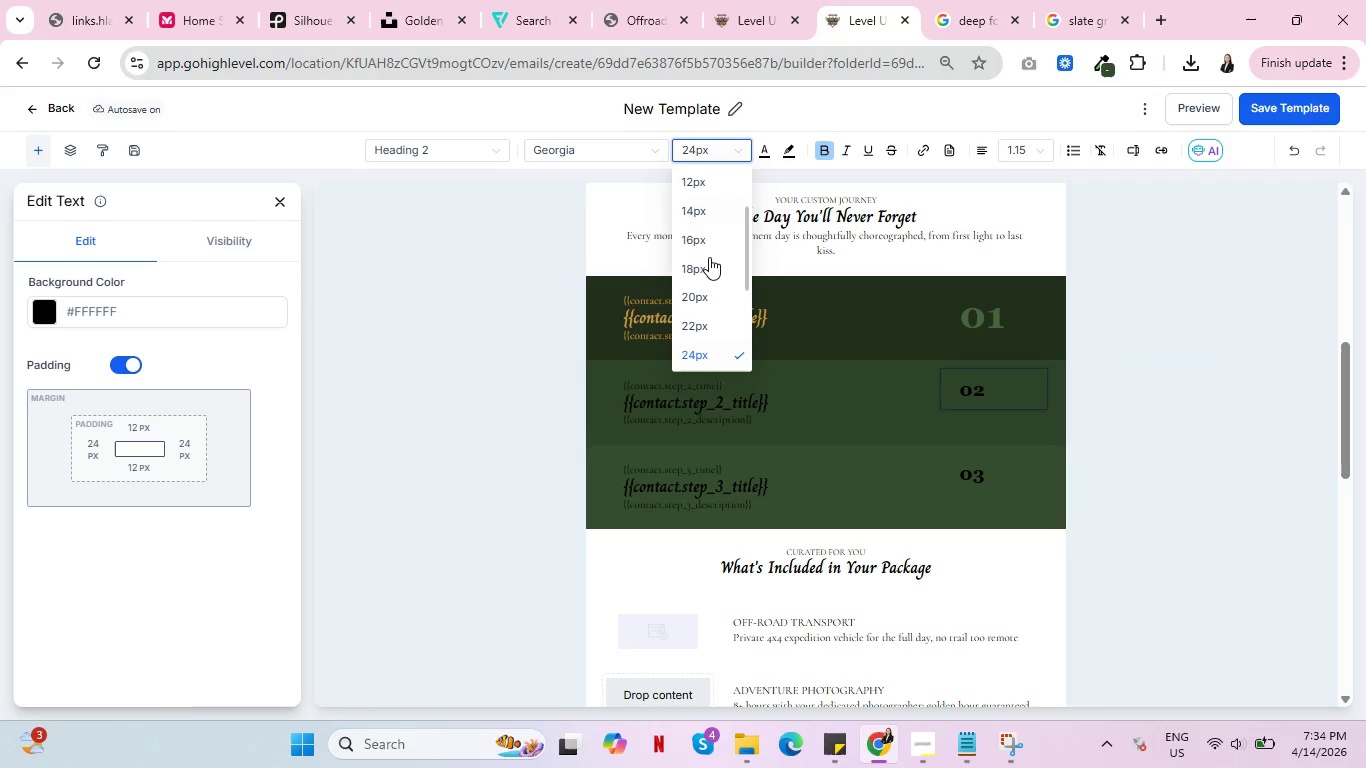 
scroll: coordinate [710, 265], scroll_direction: down, amount: 2.0
 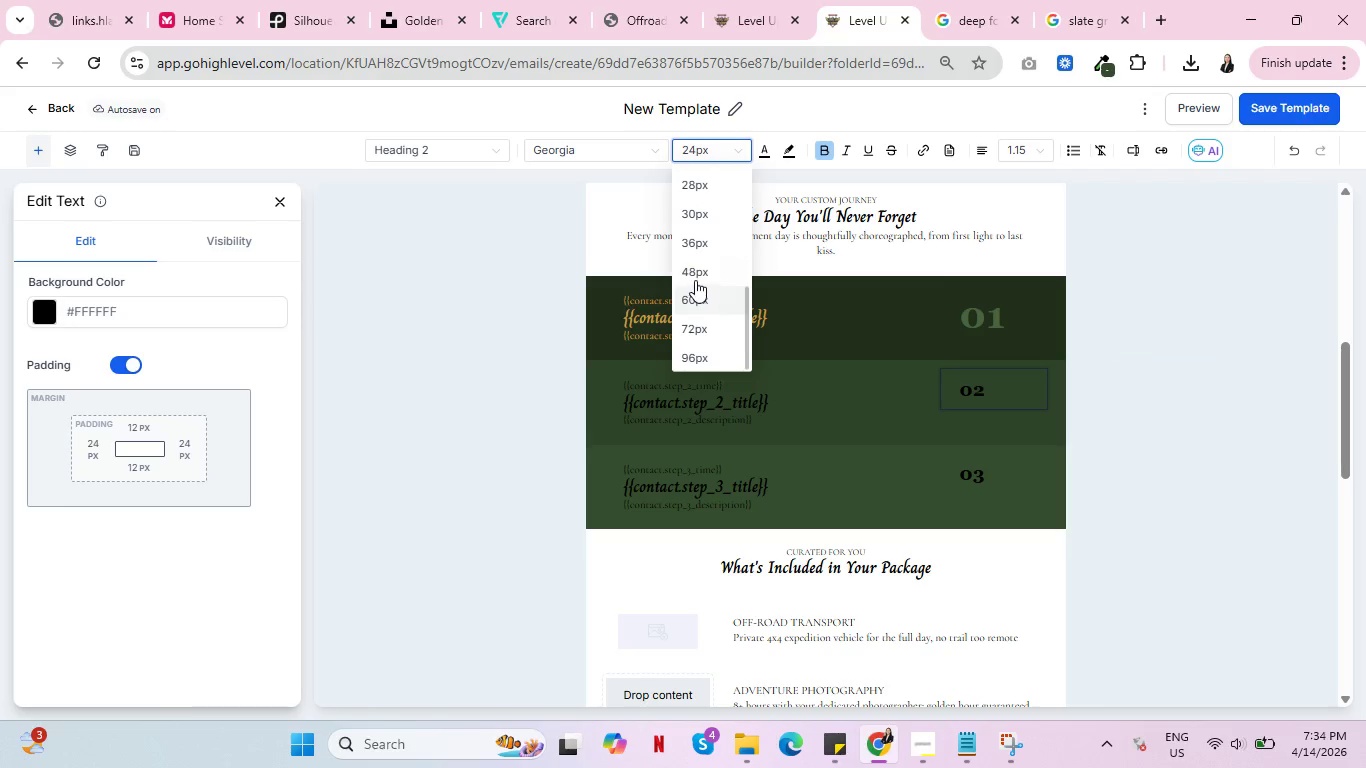 
left_click([695, 277])
 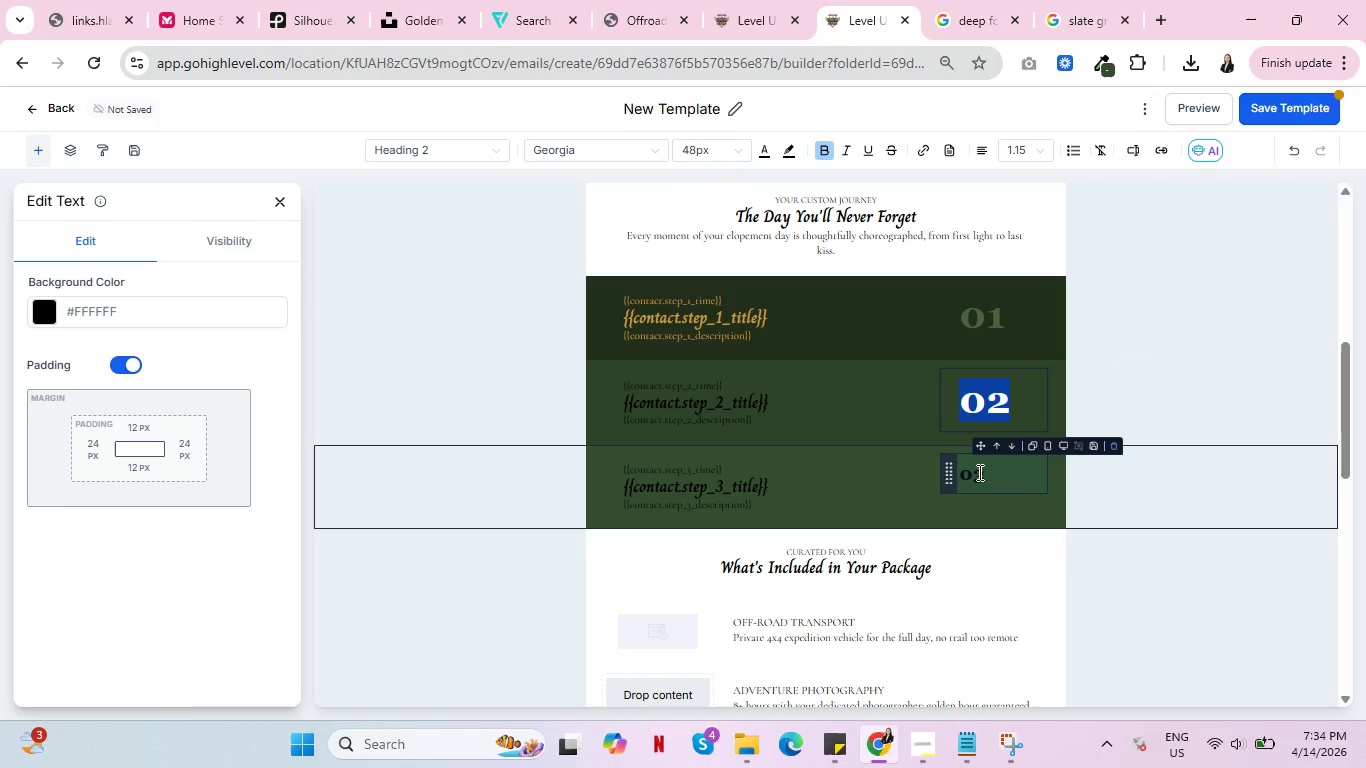 
double_click([978, 472])
 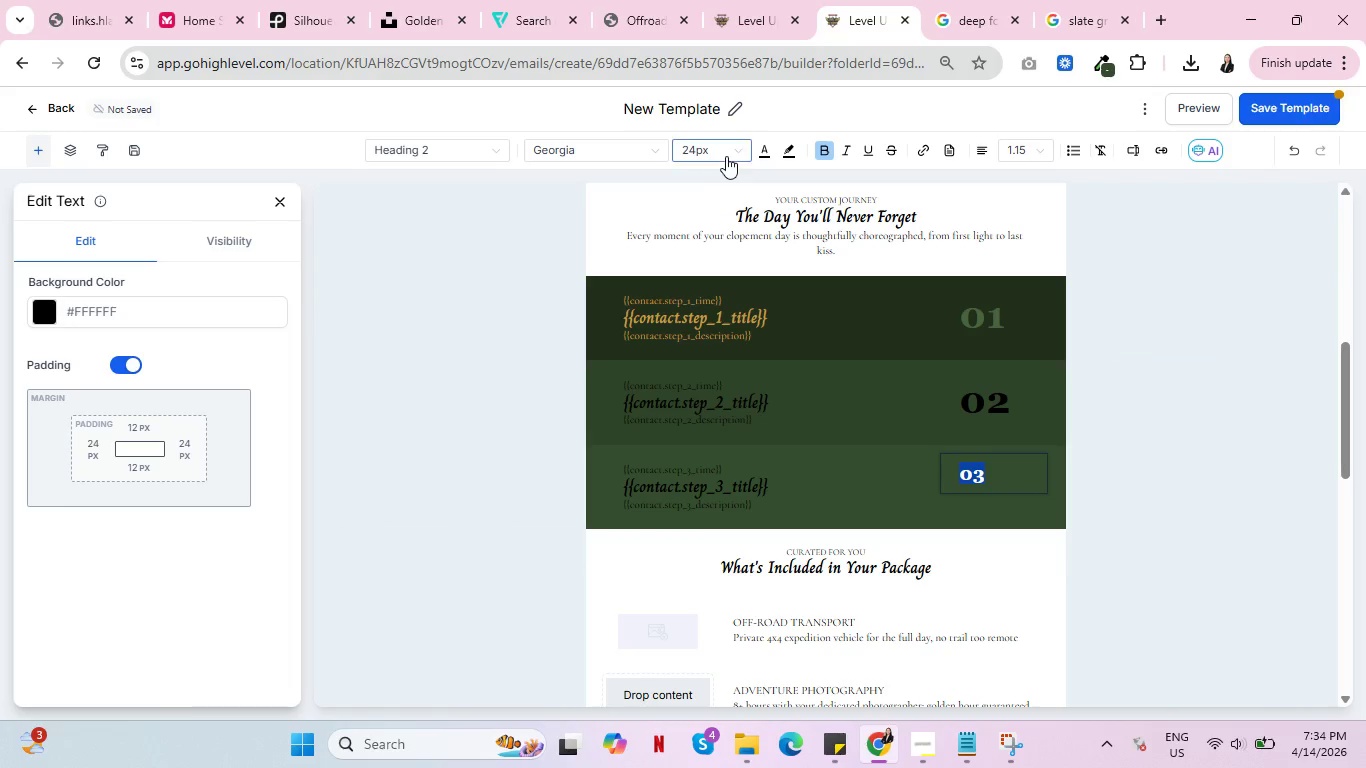 
left_click([735, 151])
 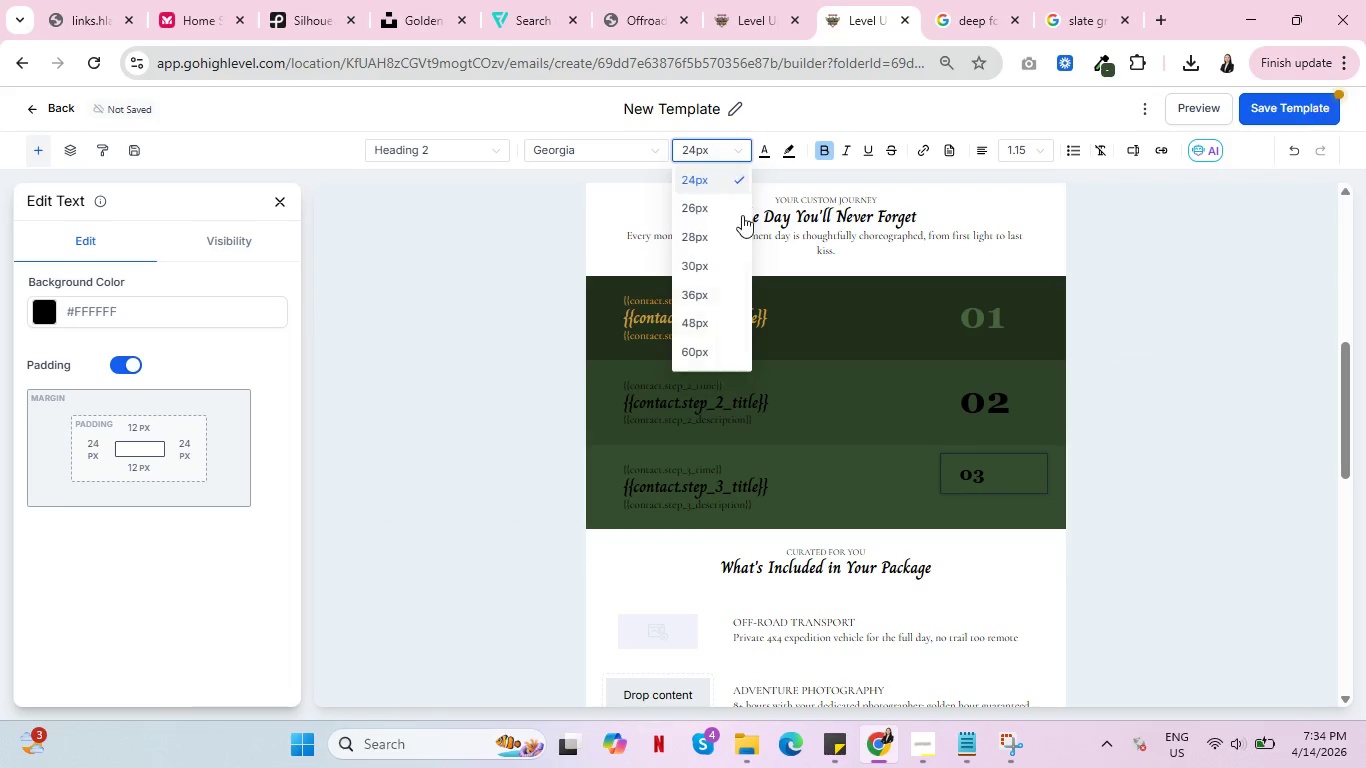 
scroll: coordinate [737, 238], scroll_direction: down, amount: 1.0
 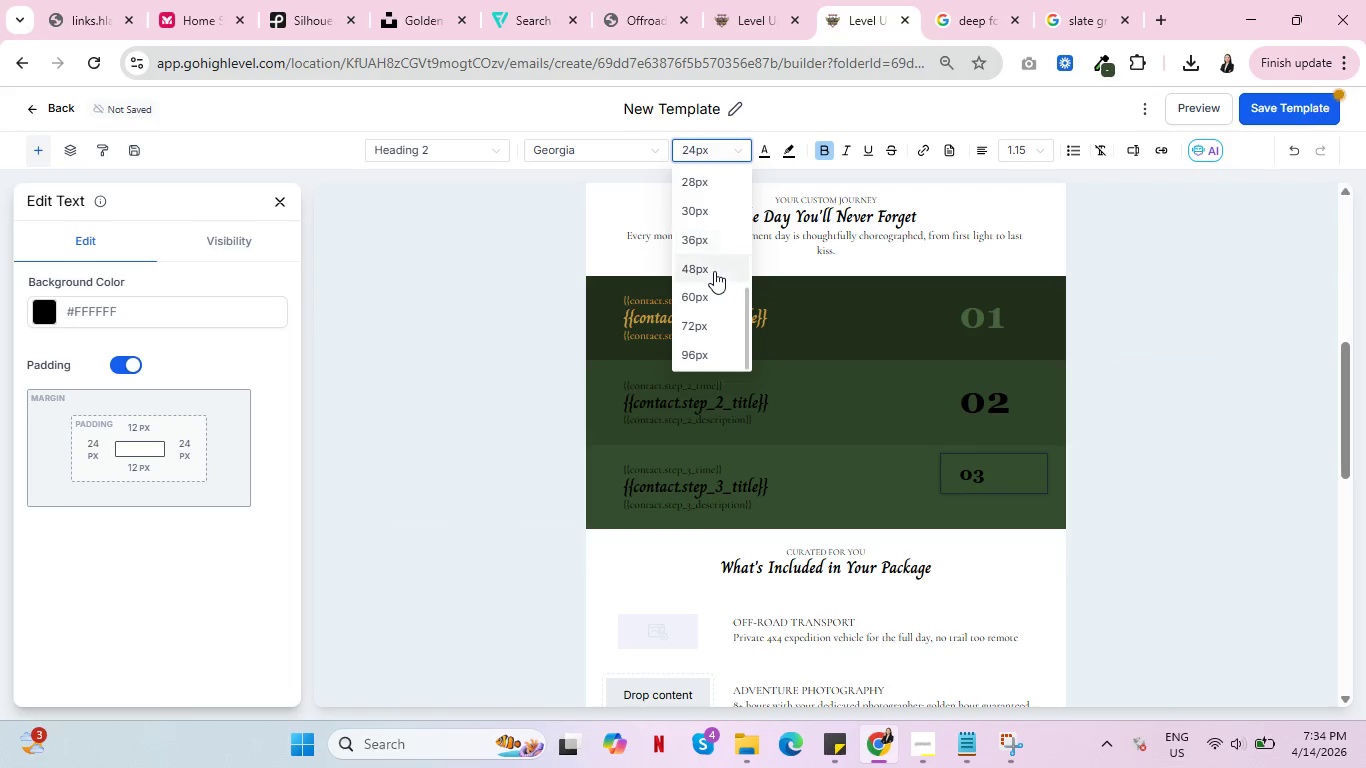 
left_click([711, 270])
 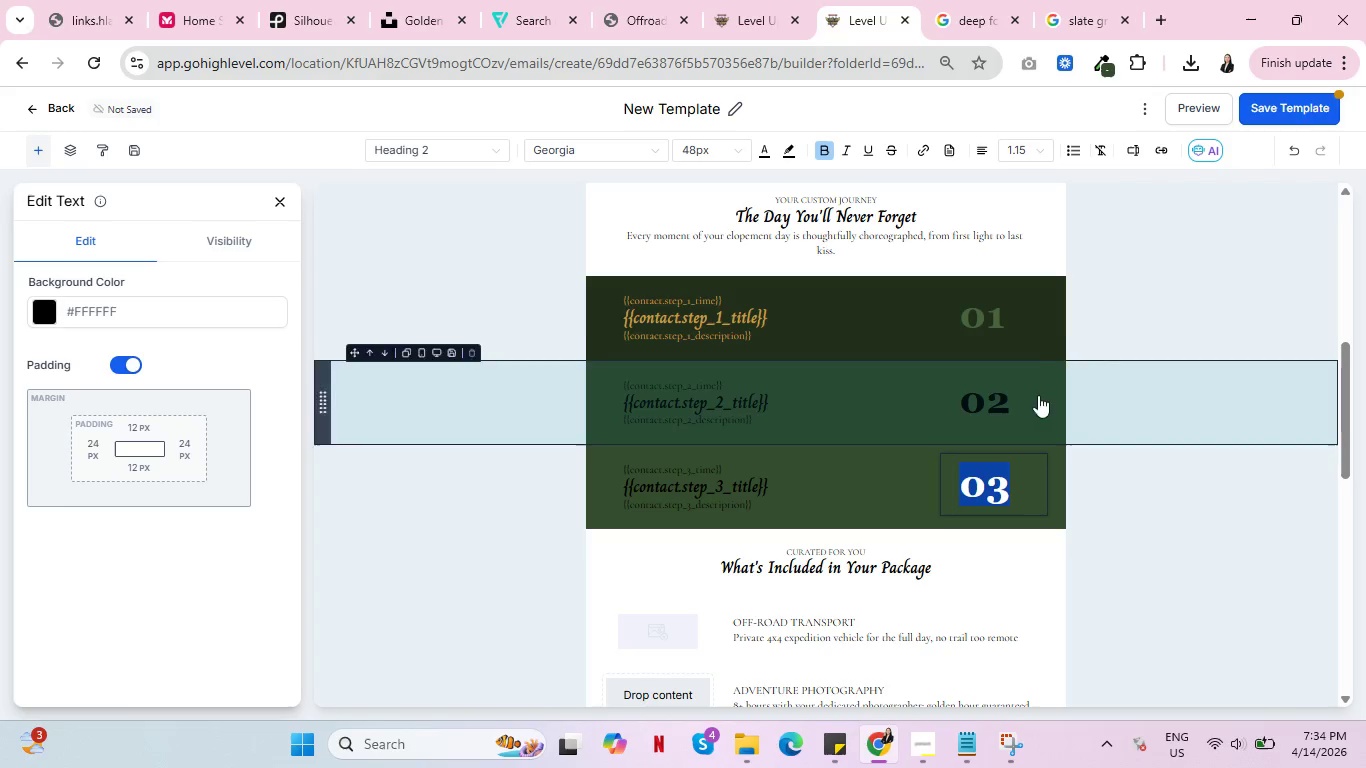 
double_click([973, 323])
 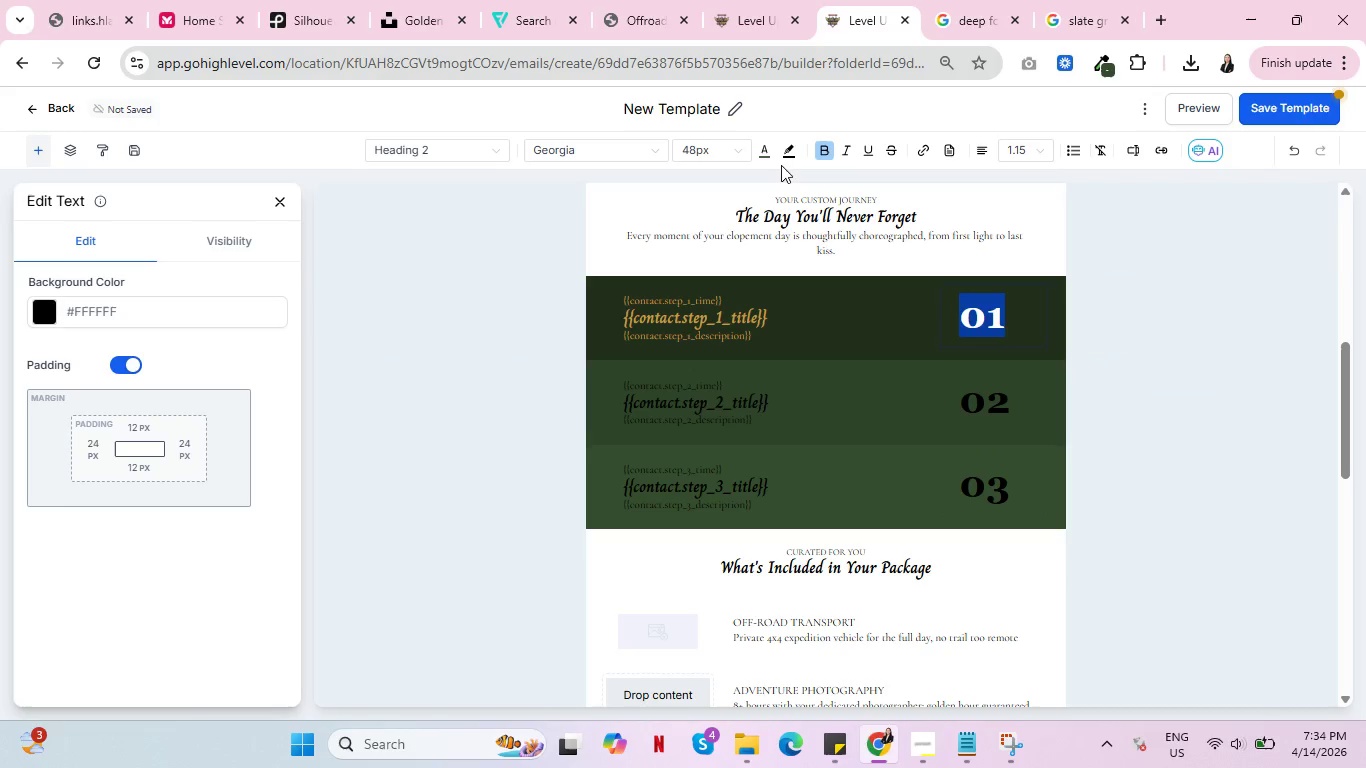 
left_click([762, 152])
 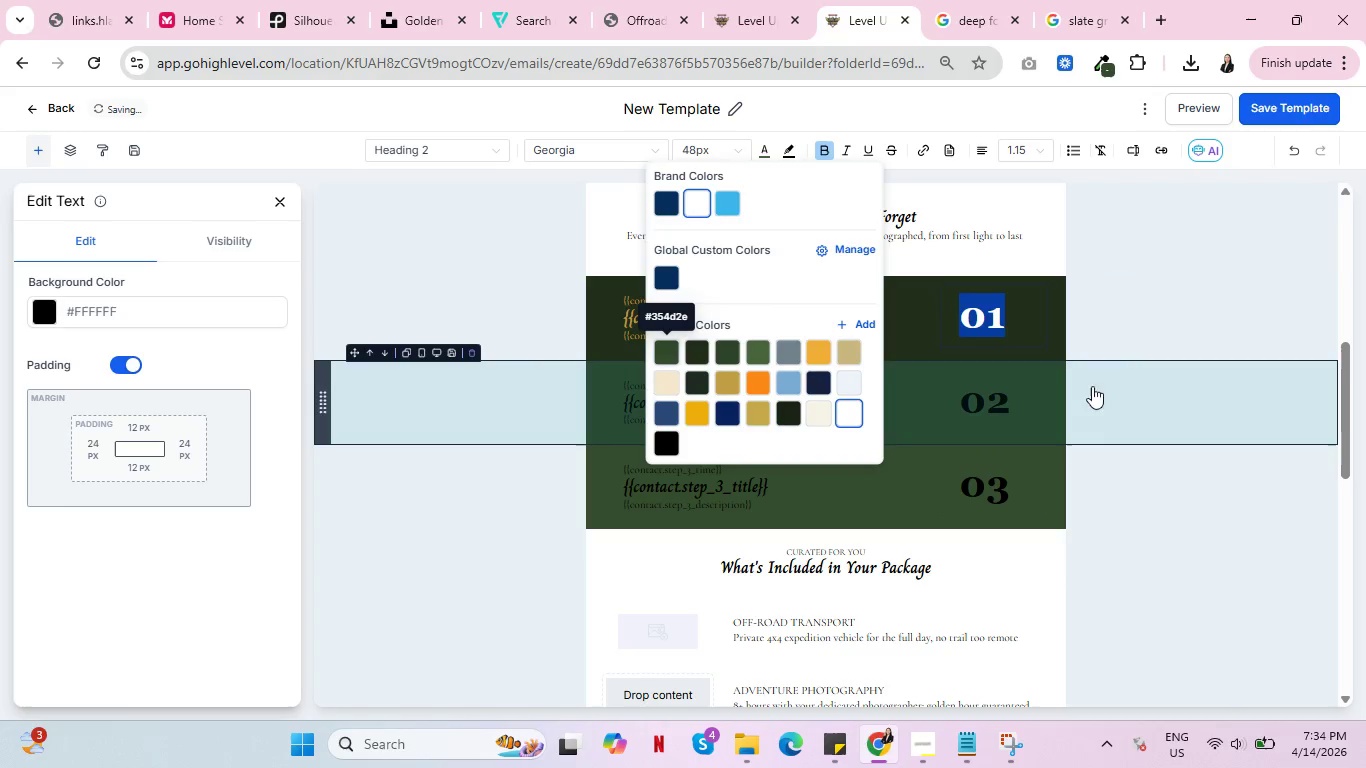 
double_click([992, 403])
 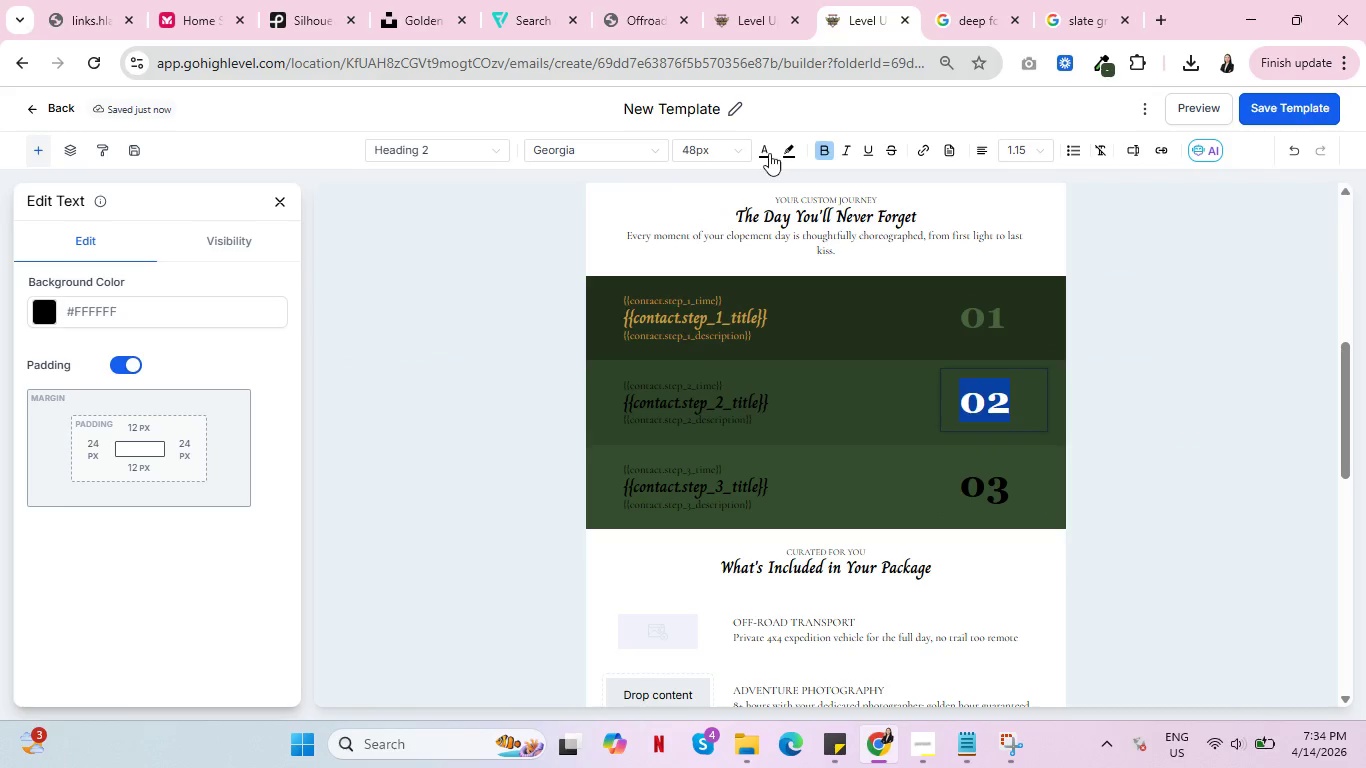 
left_click([769, 153])
 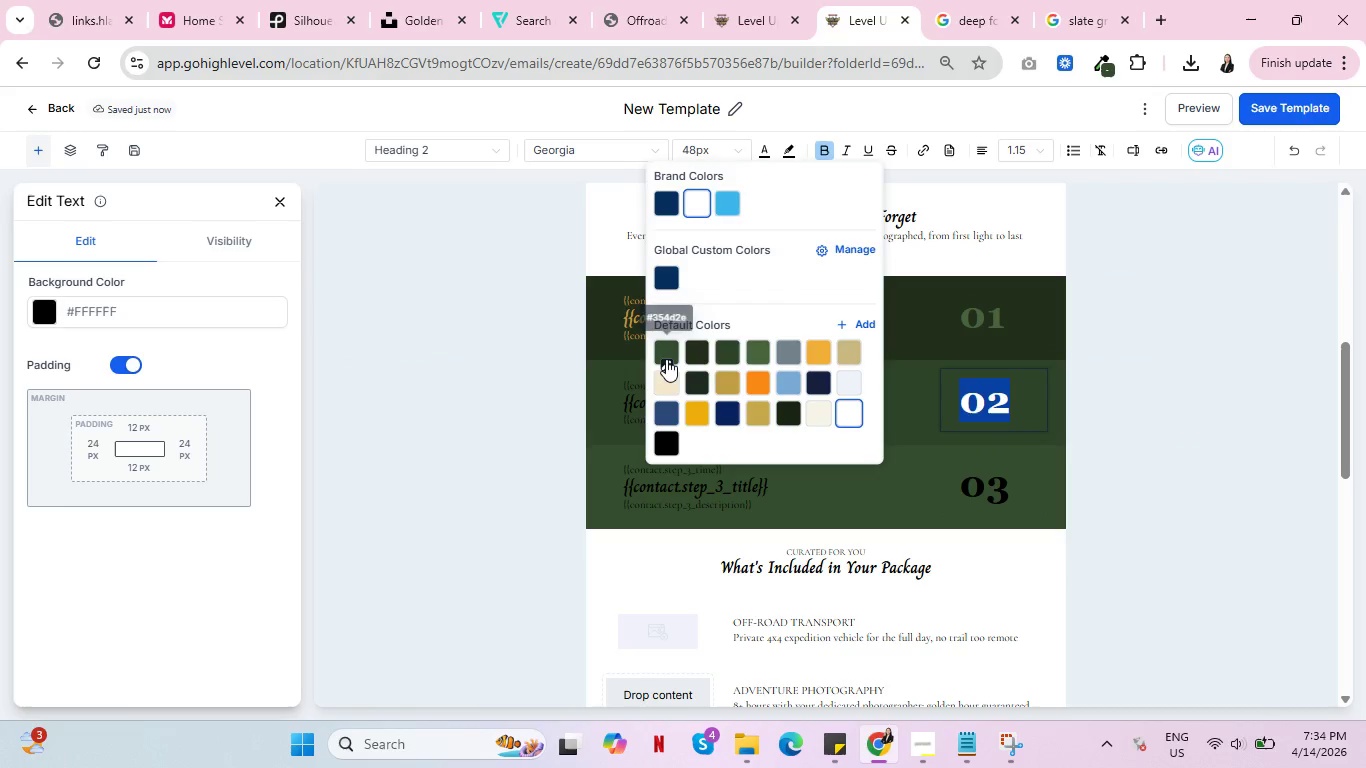 
left_click([664, 350])
 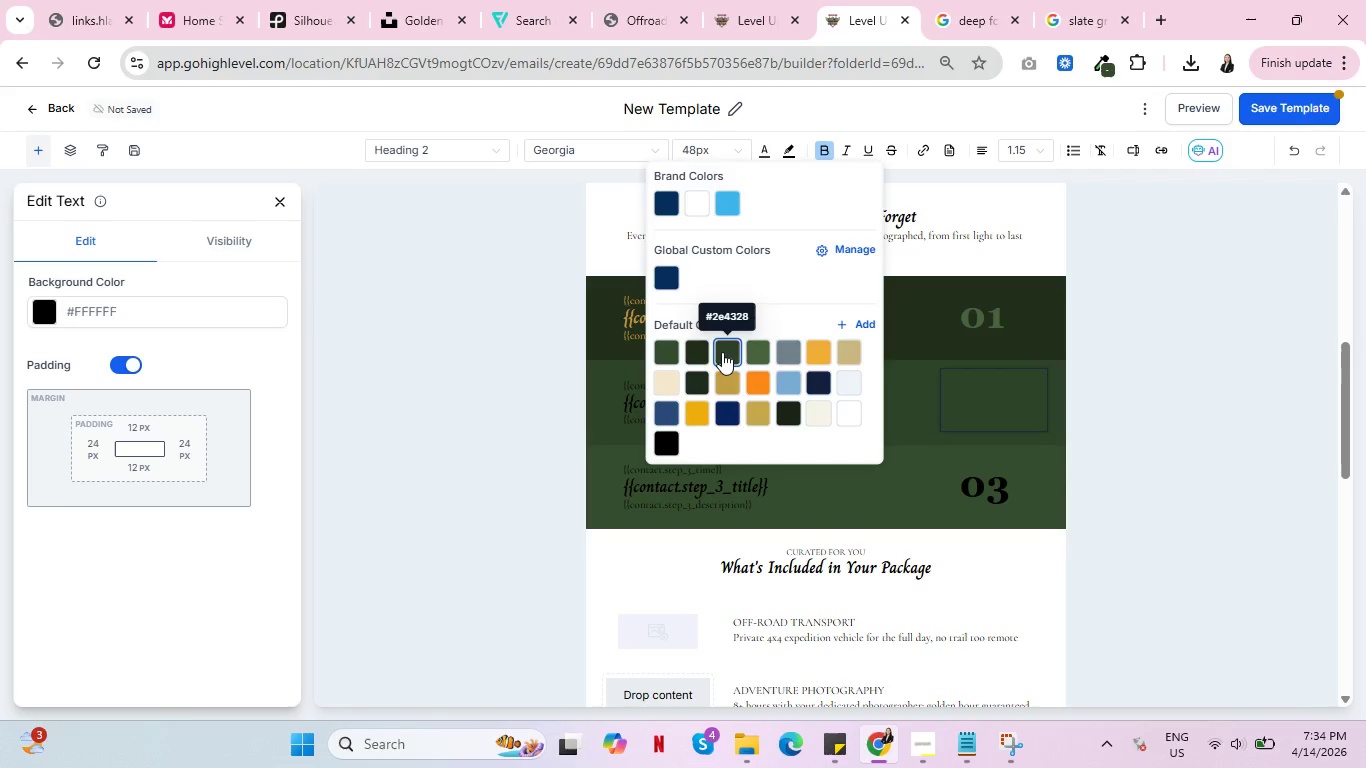 
left_click([759, 352])
 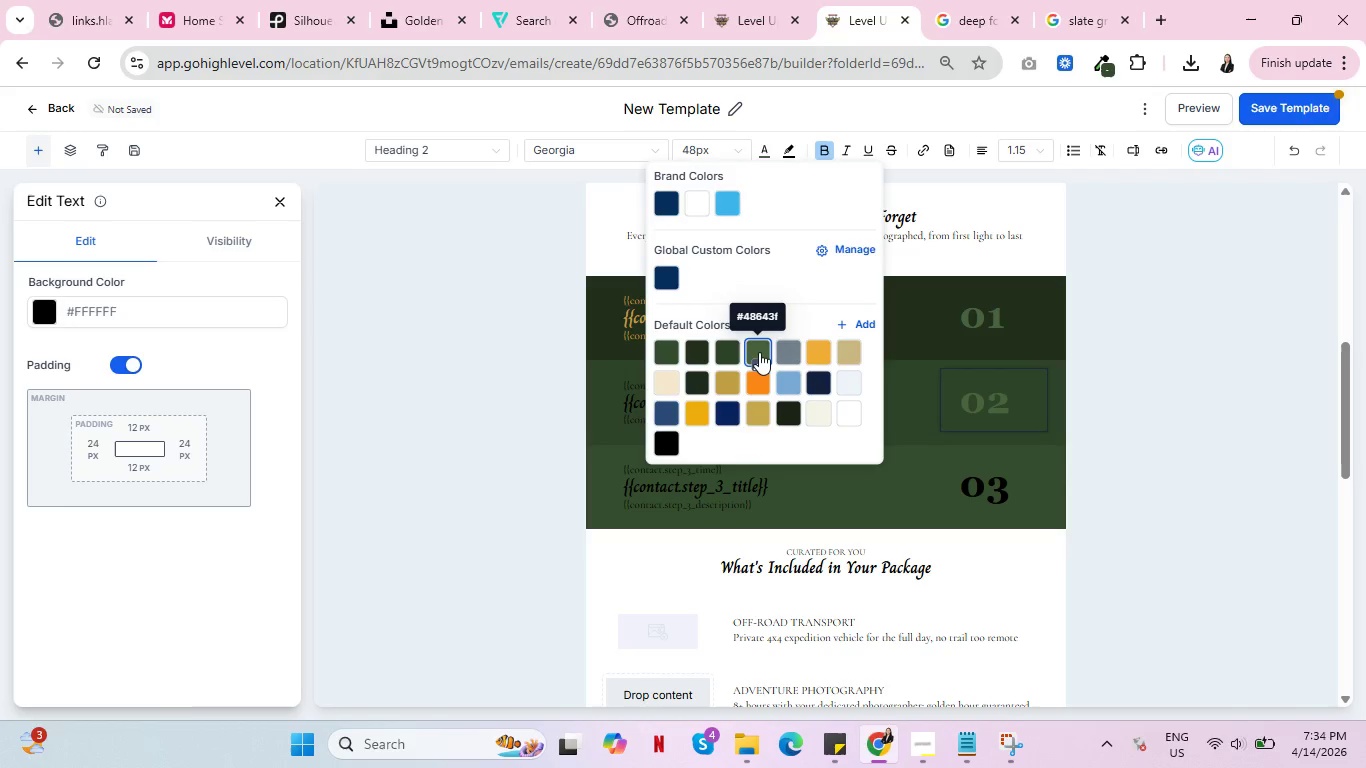 
double_click([992, 488])
 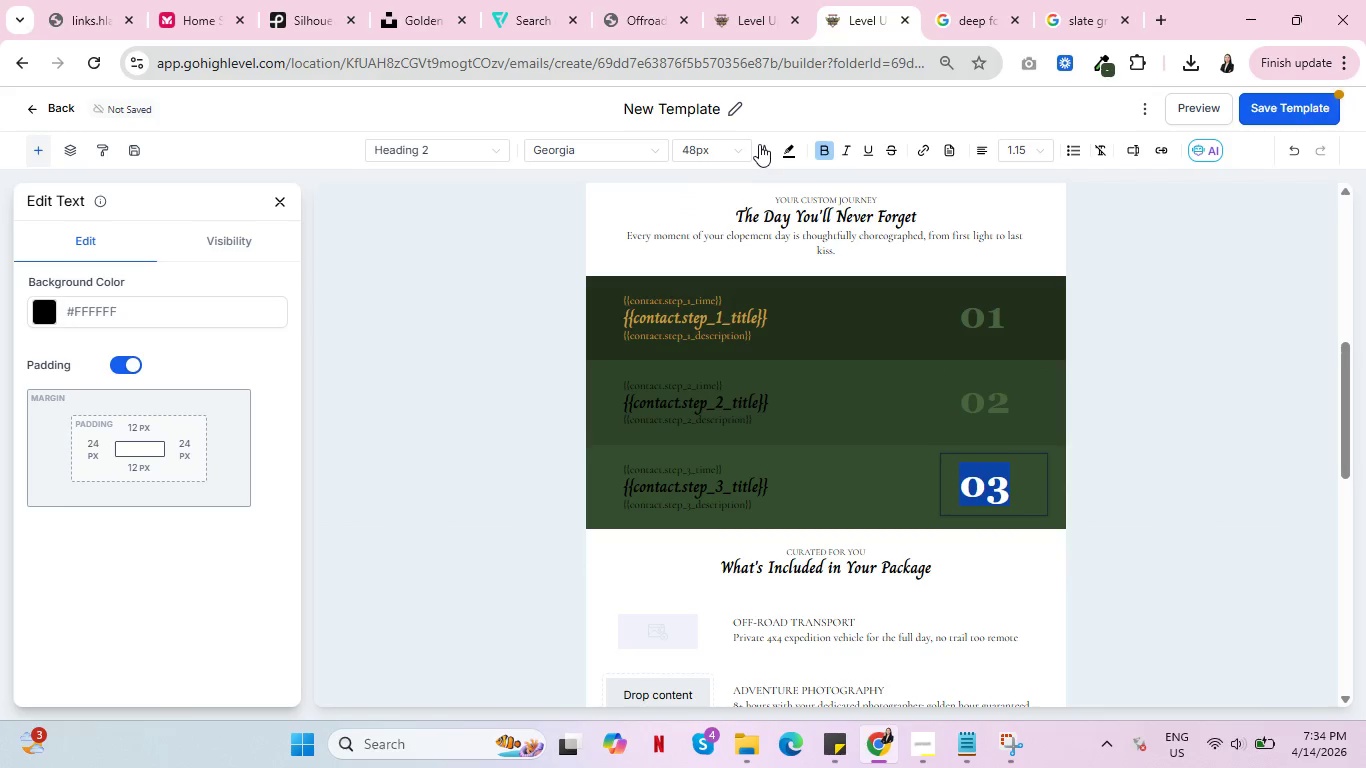 
left_click([762, 144])
 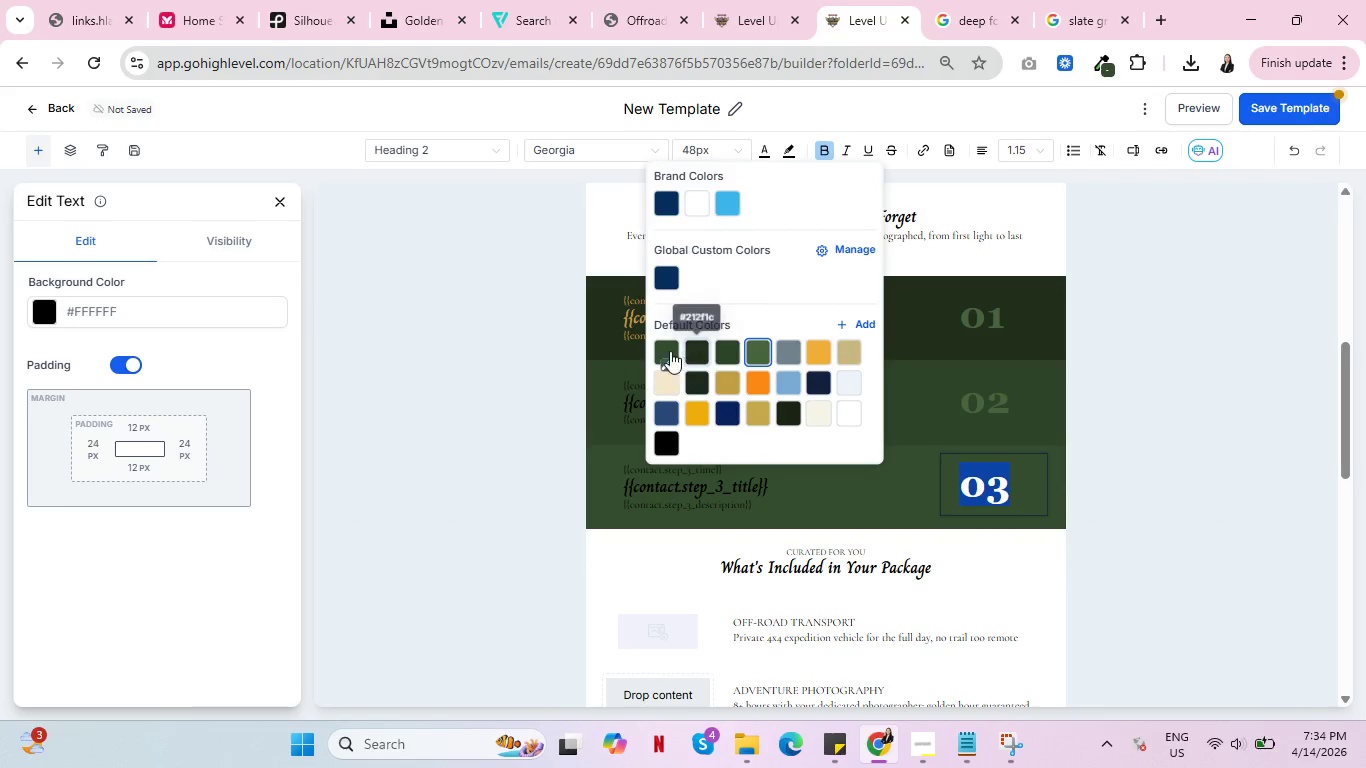 
left_click([665, 351])
 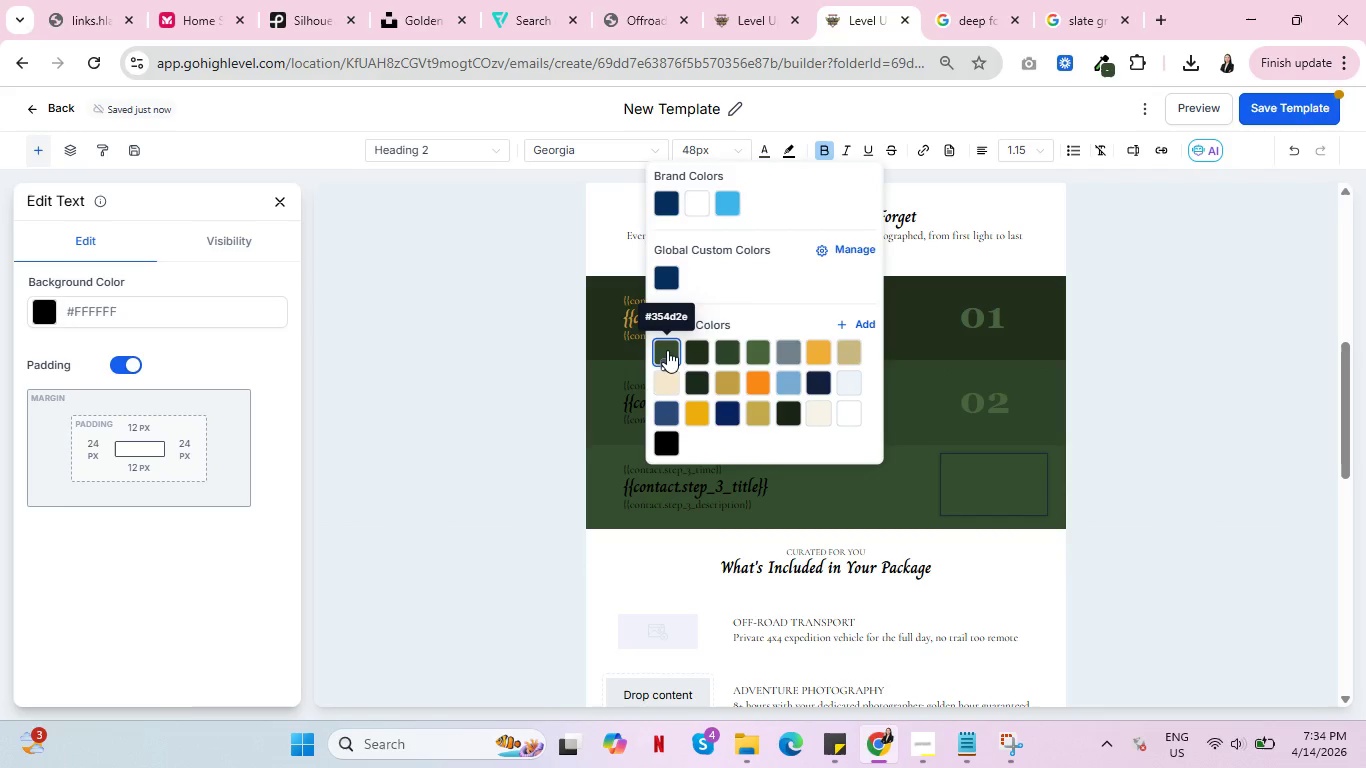 
left_click([693, 350])
 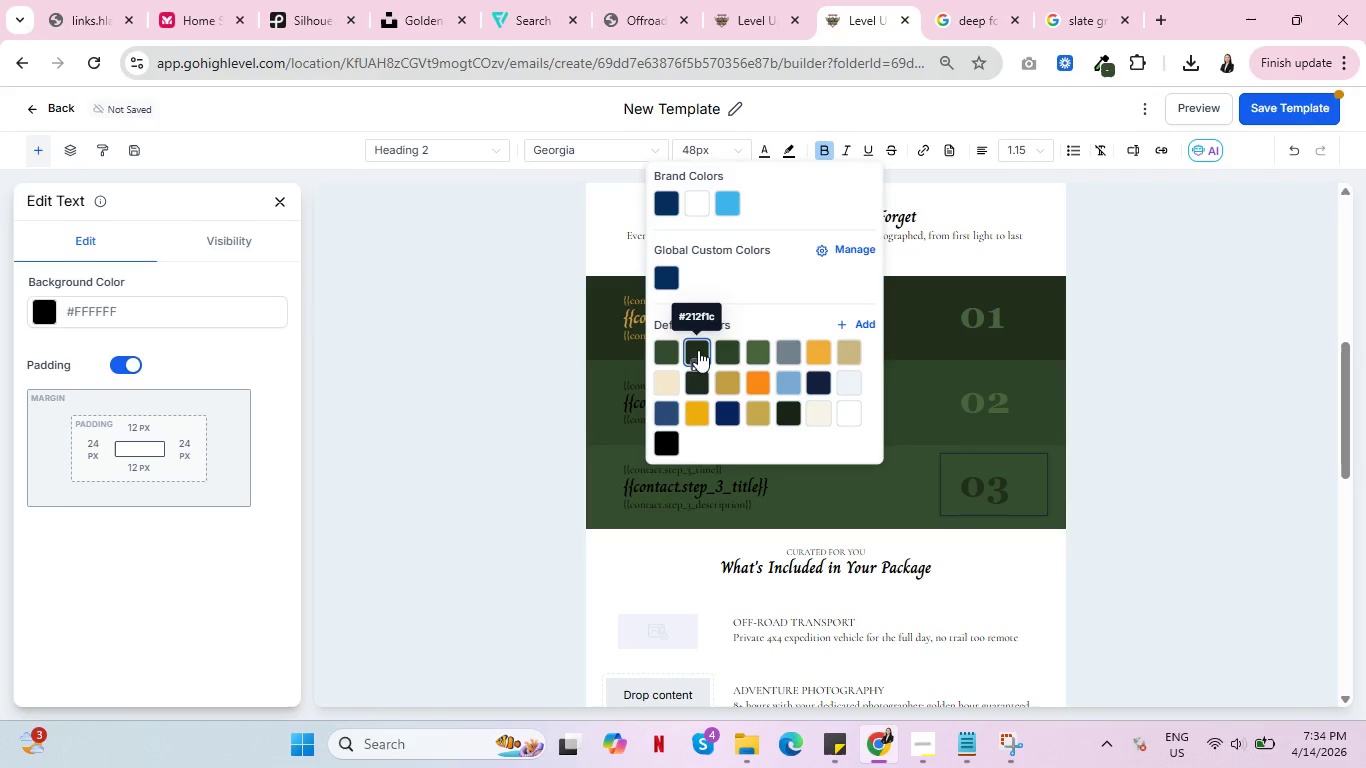 
left_click([726, 352])
 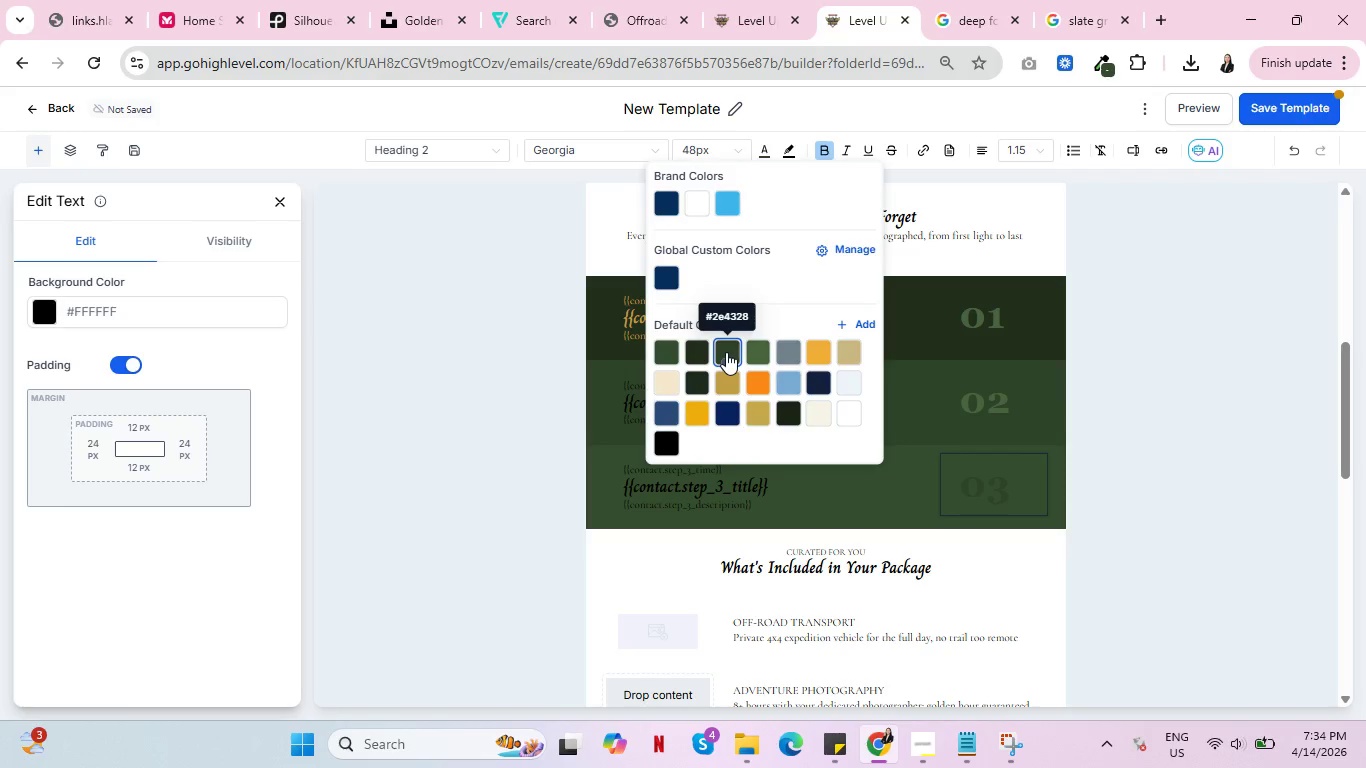 
left_click([756, 354])
 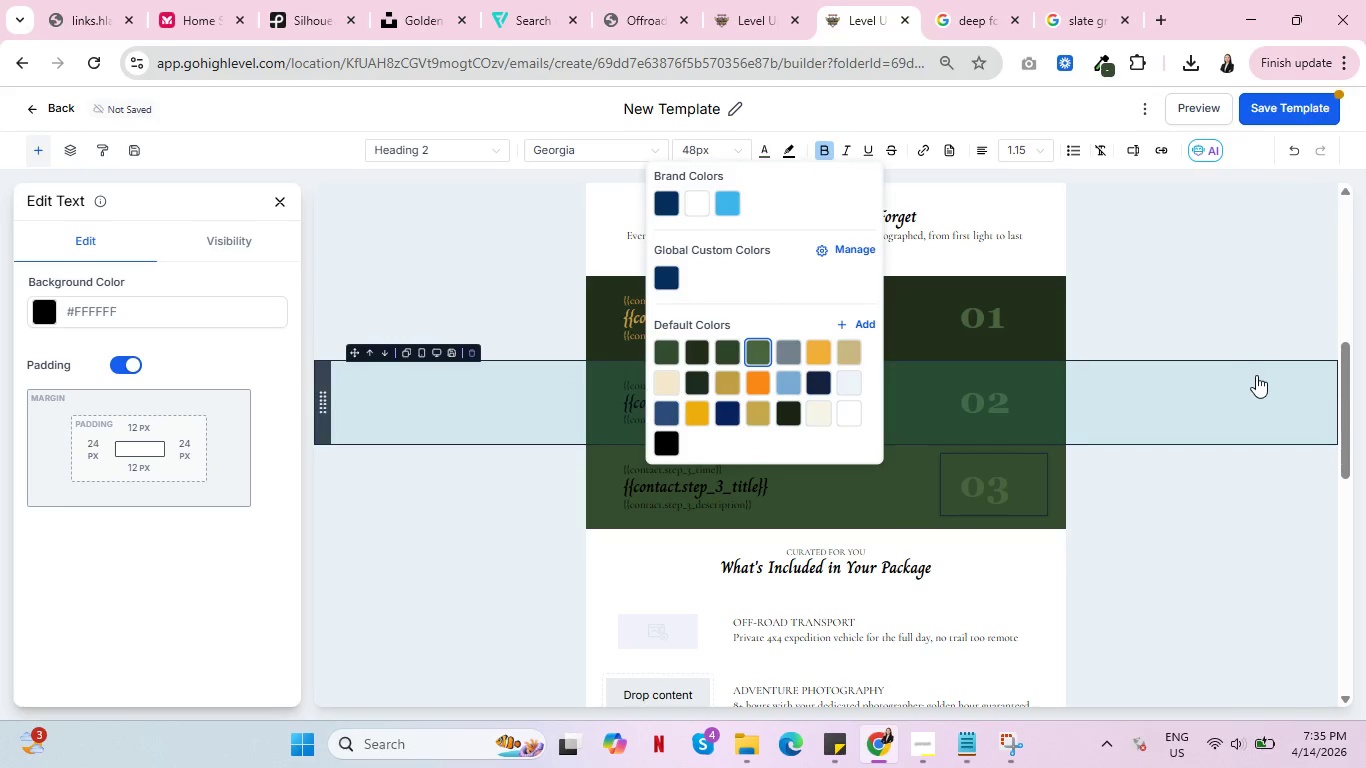 
left_click([988, 490])
 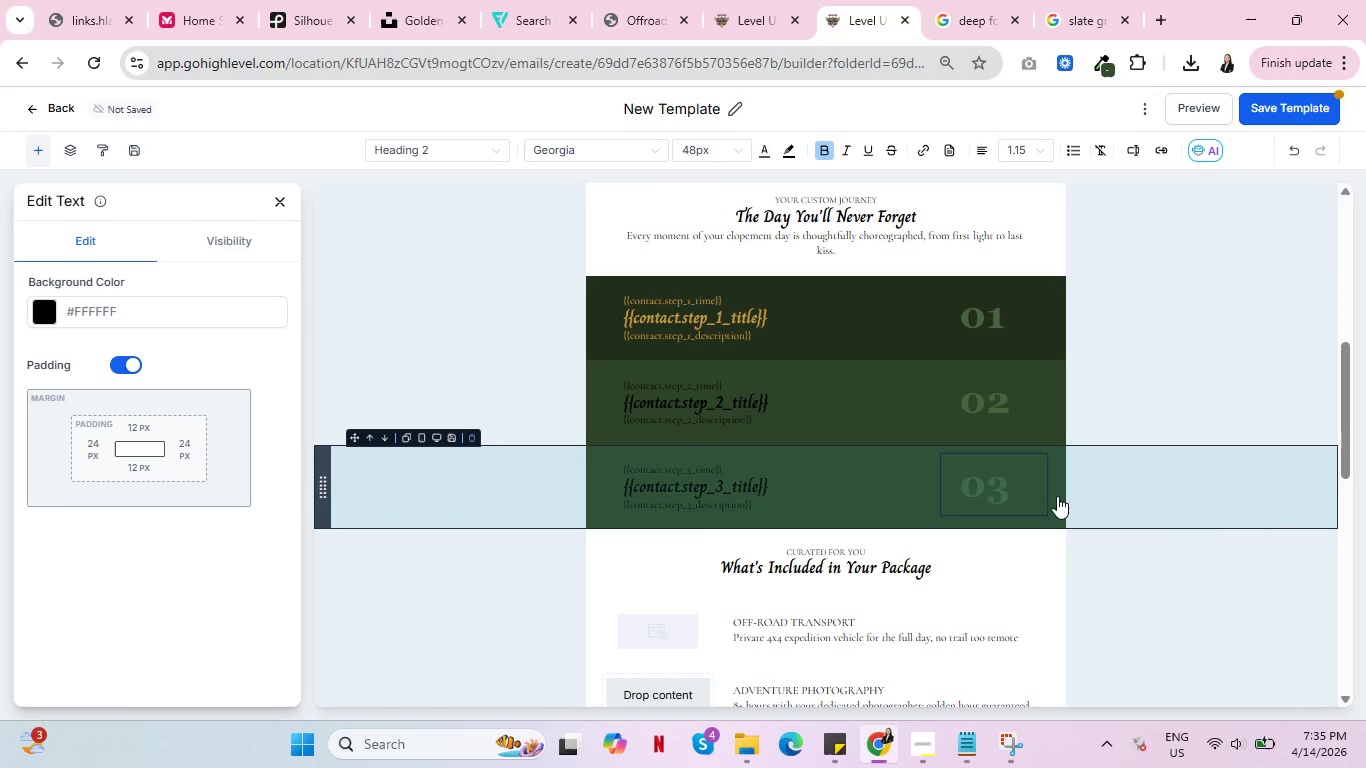 
key(Backspace)
 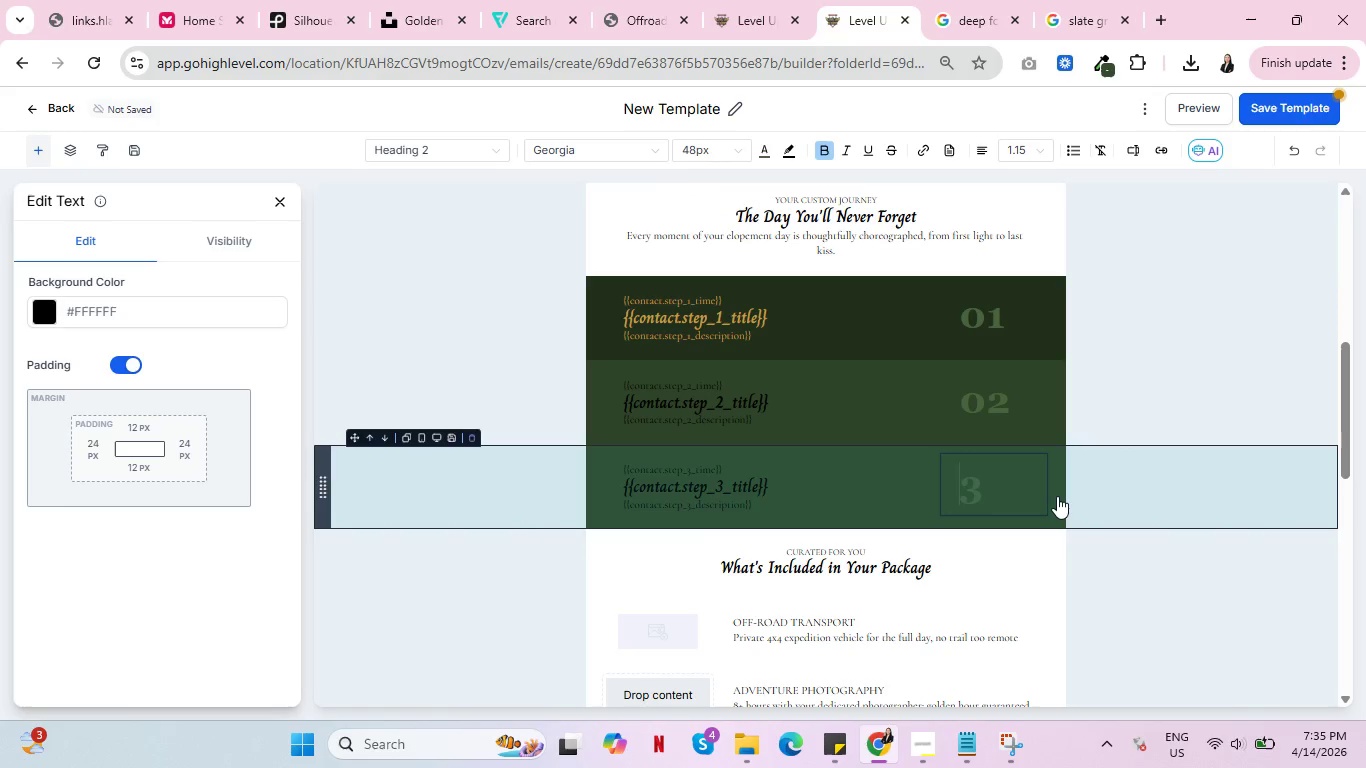 
key(0)
 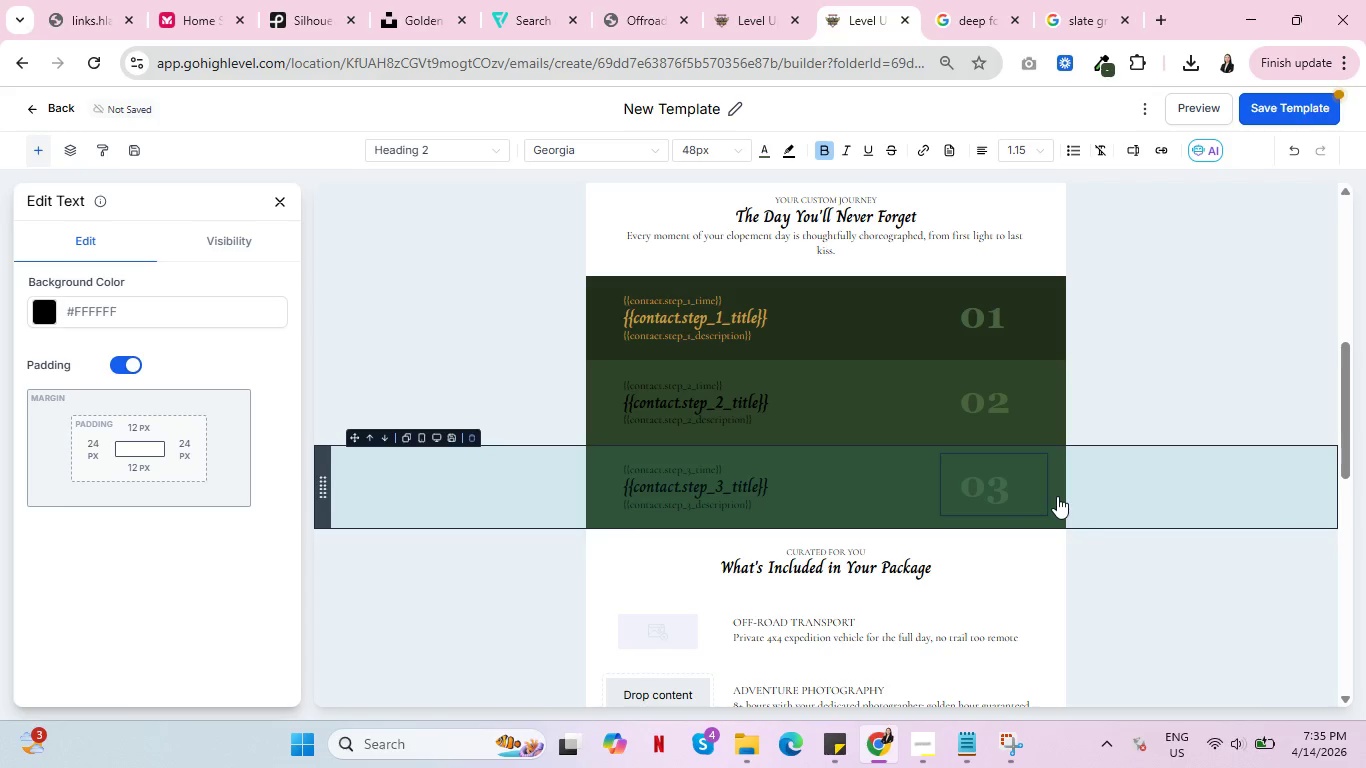 
key(Backspace)
 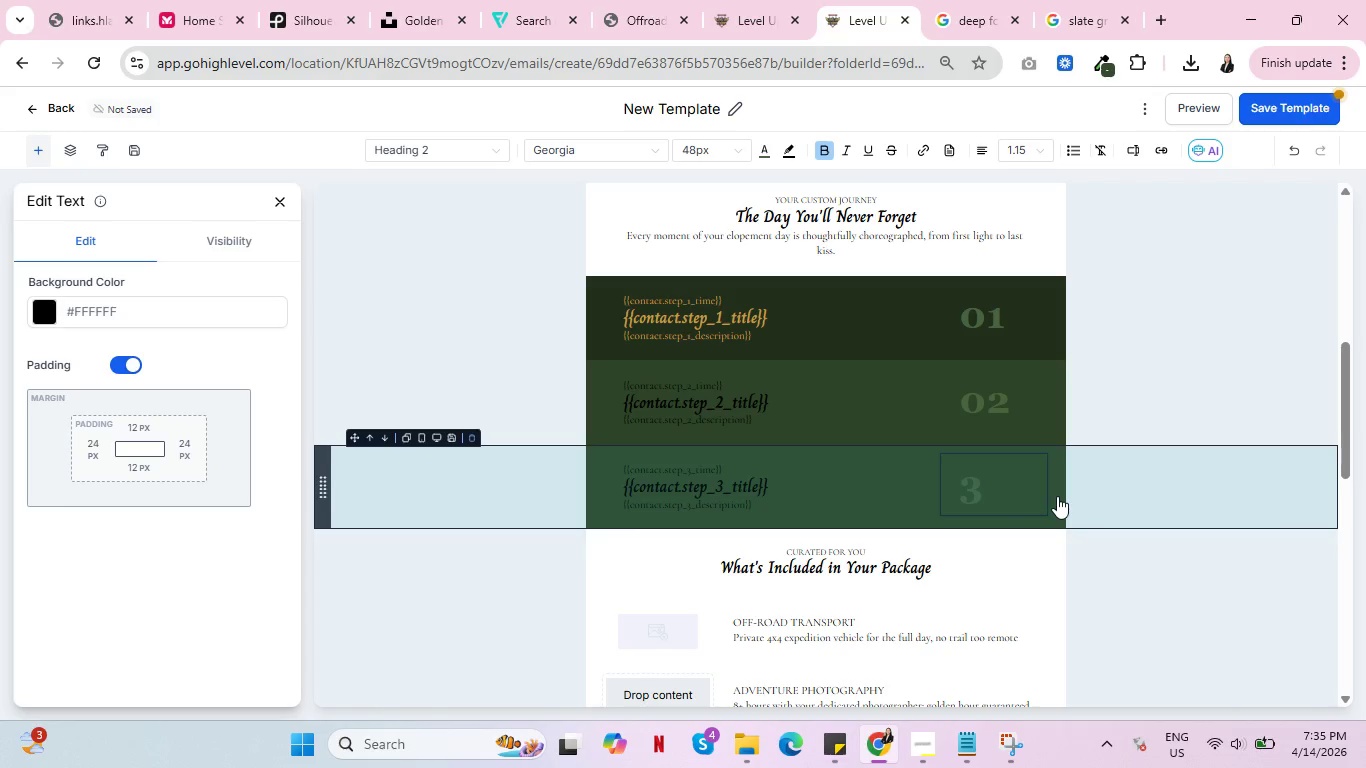 
key(Shift+O)
 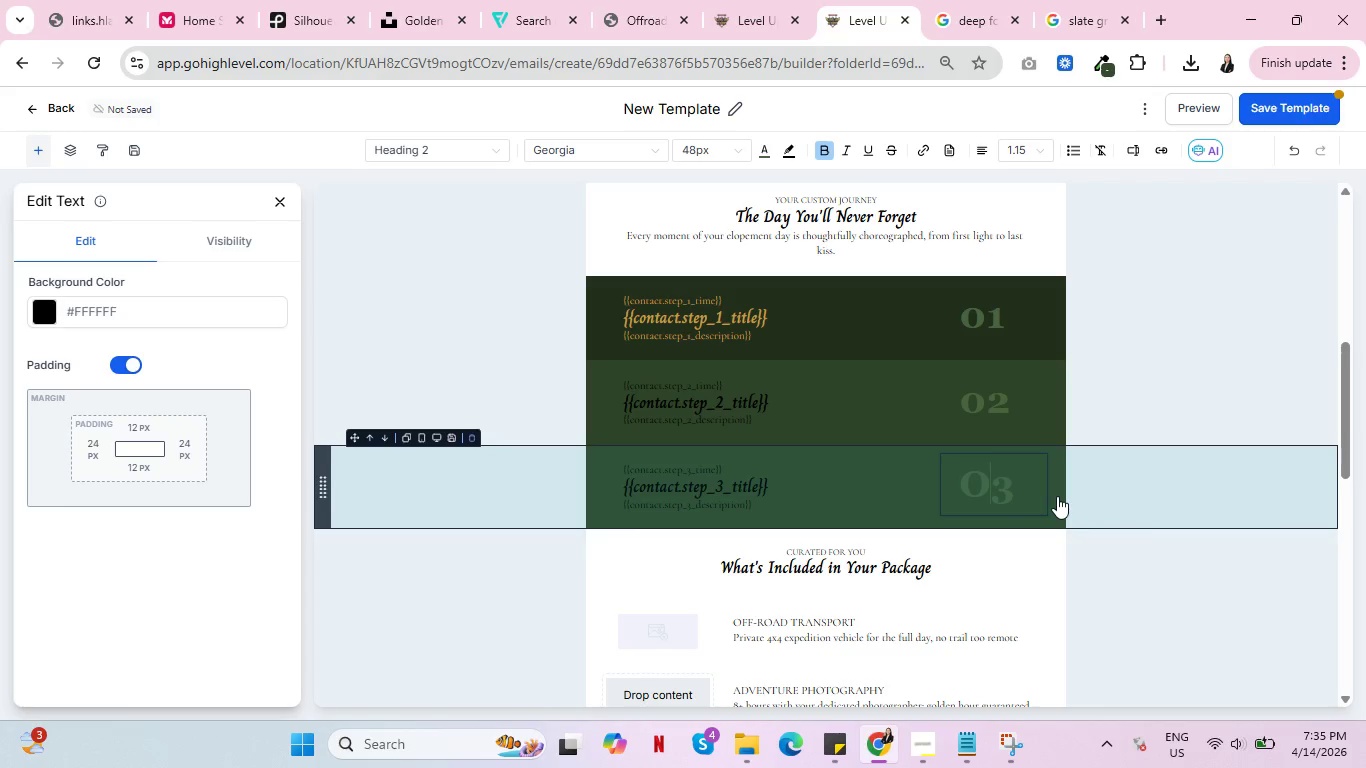 
key(Backspace)
 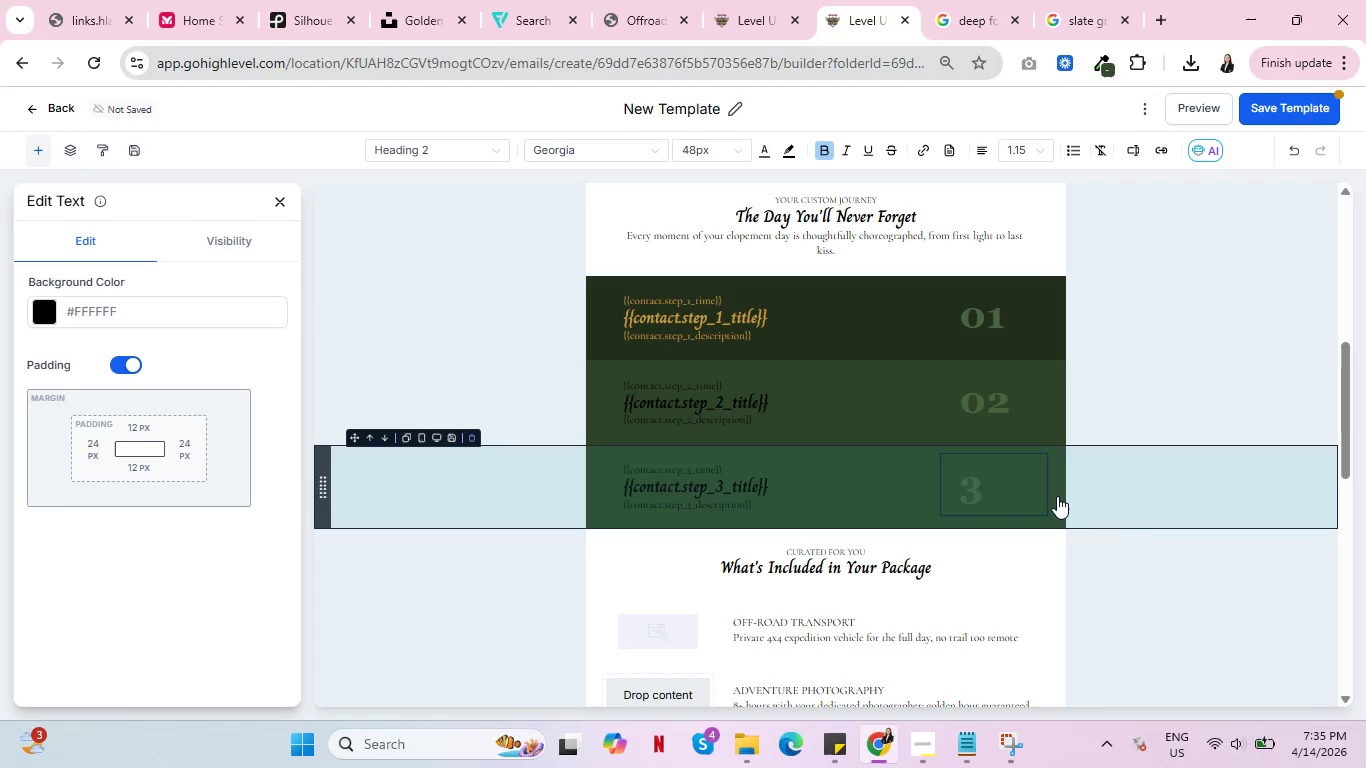 
key(0)
 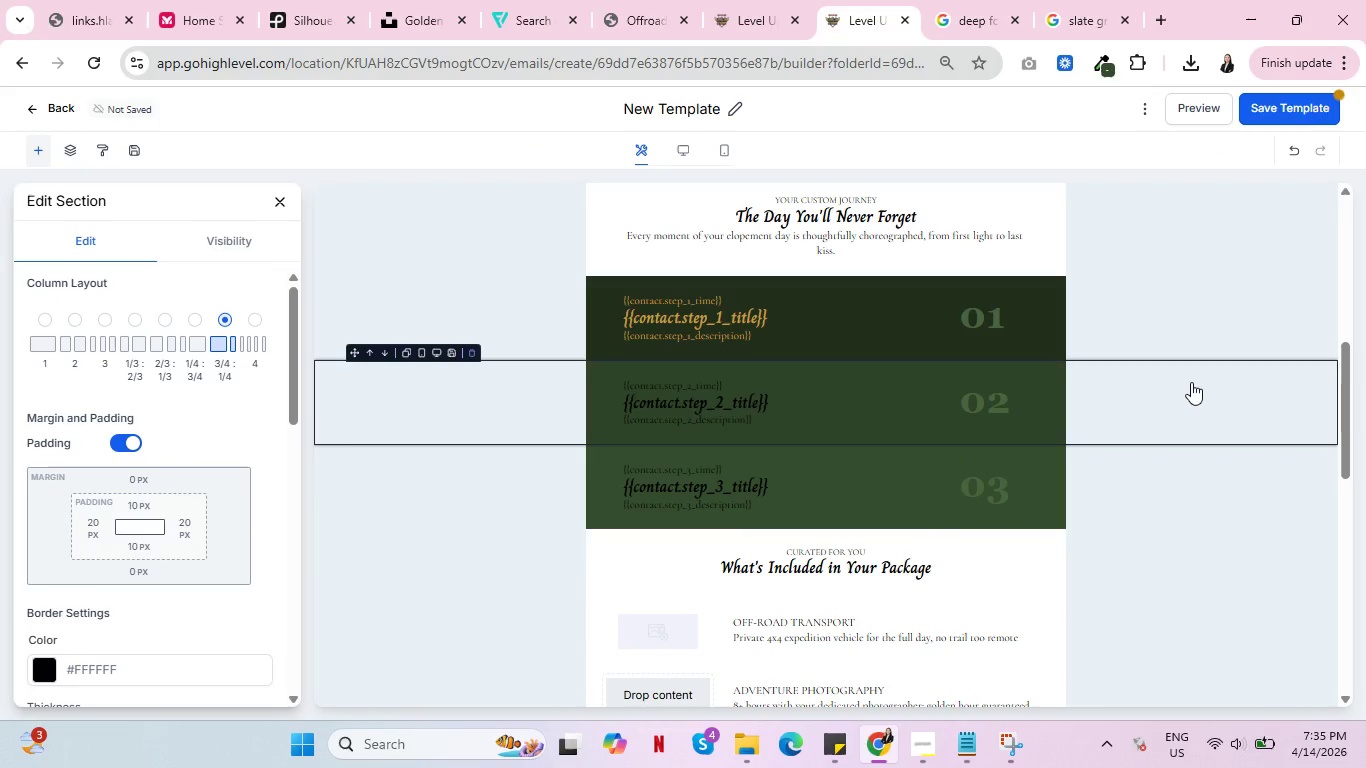 
scroll: coordinate [1229, 477], scroll_direction: up, amount: 3.0
 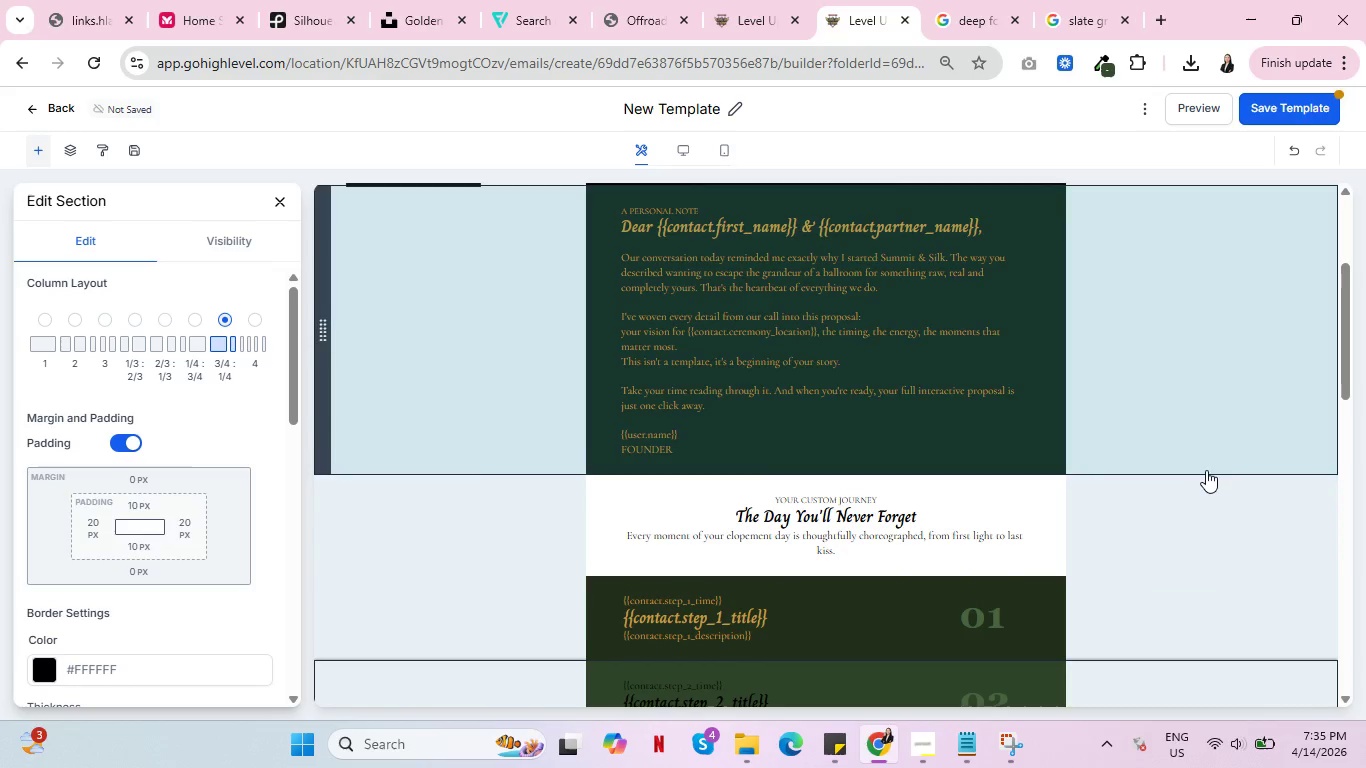 
scroll: coordinate [1190, 471], scroll_direction: down, amount: 3.0
 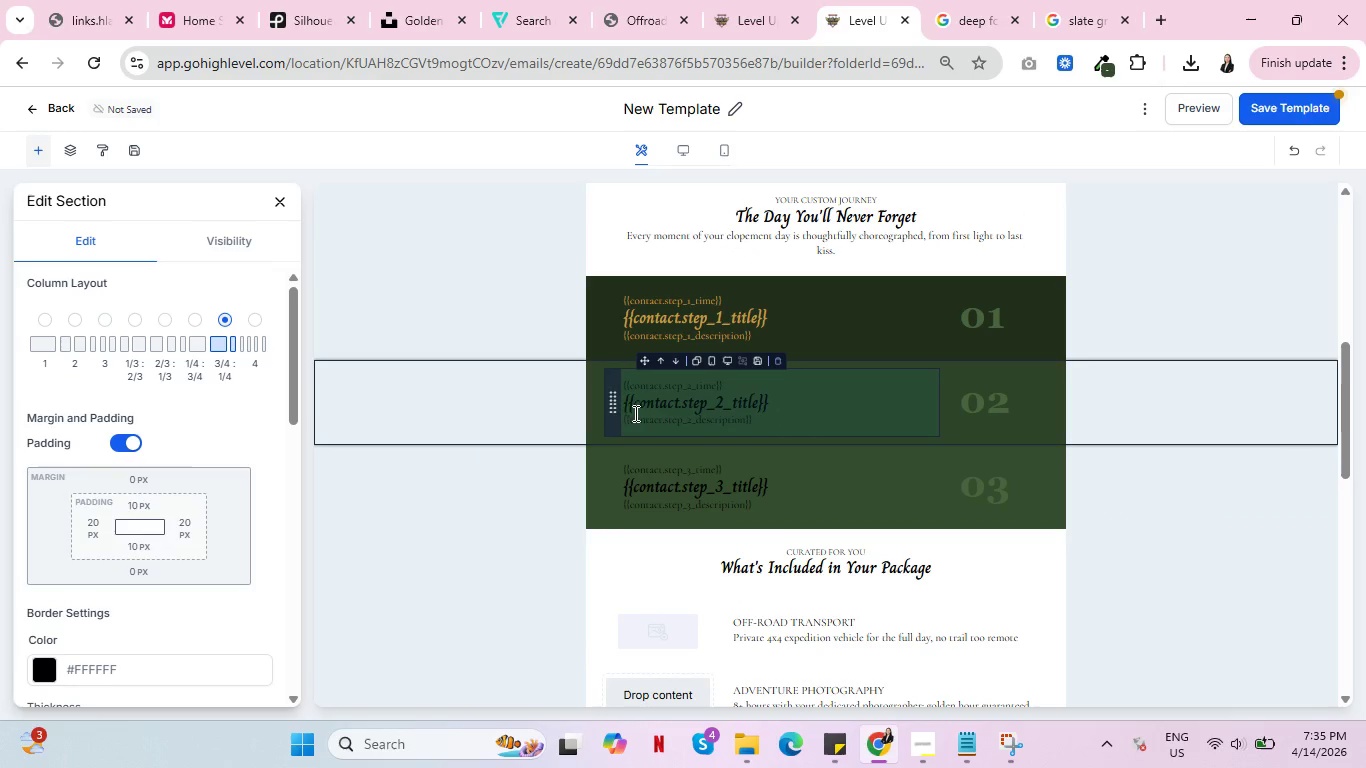 
double_click([649, 406])
 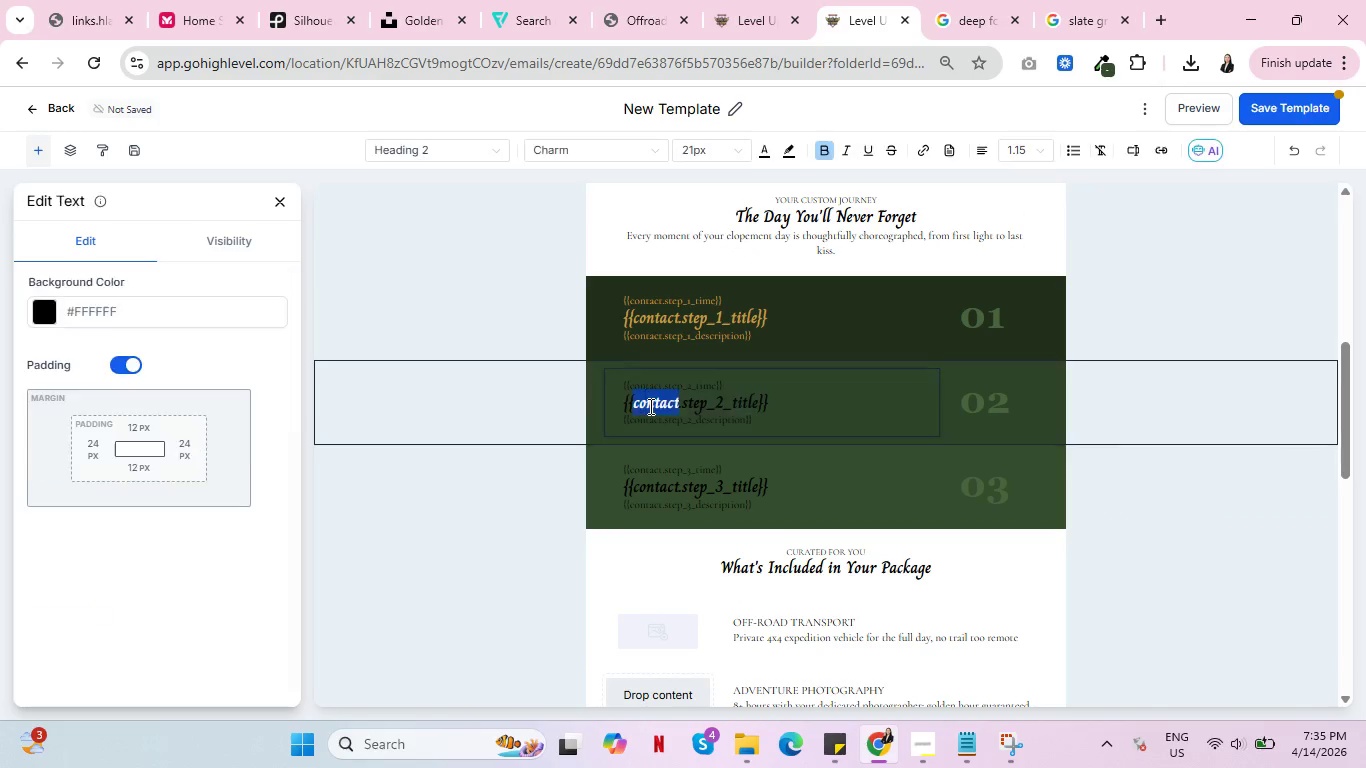 
triple_click([649, 406])
 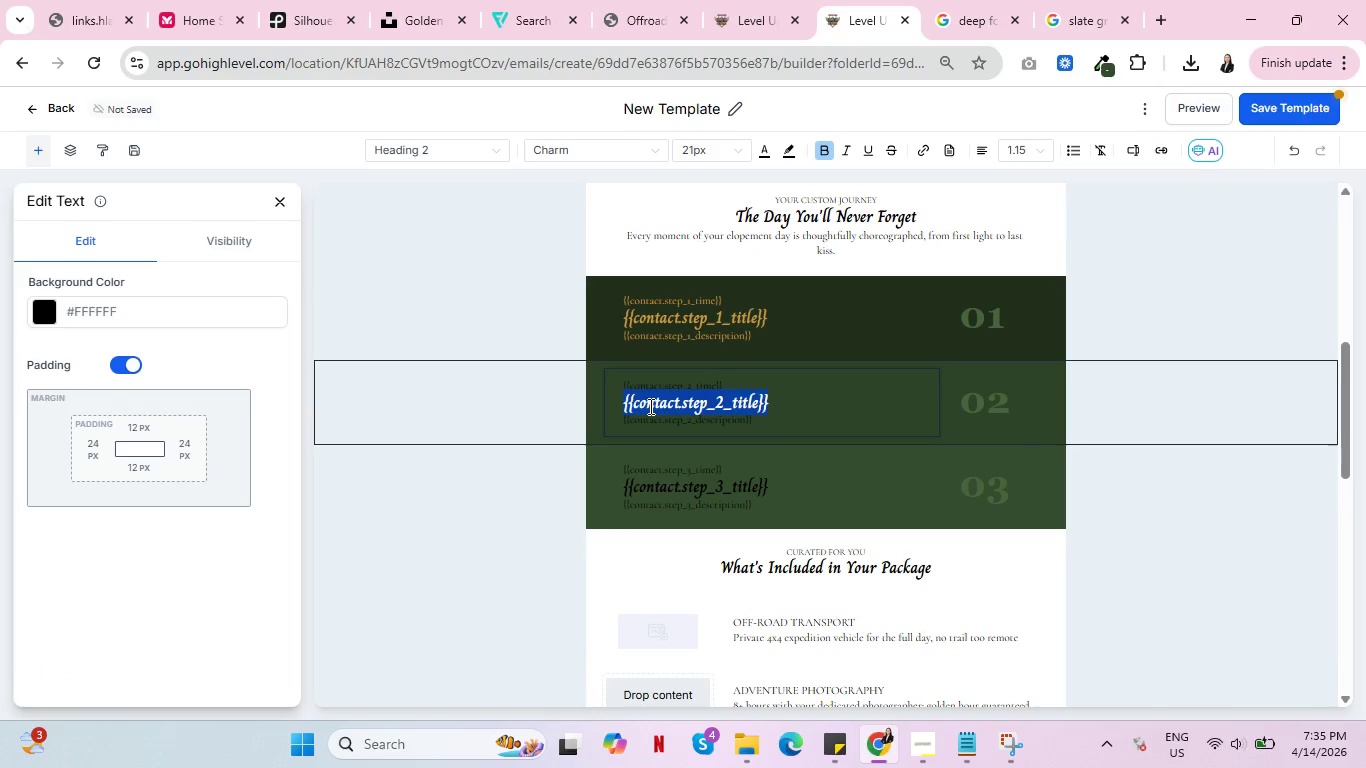 
key(Control+A)
 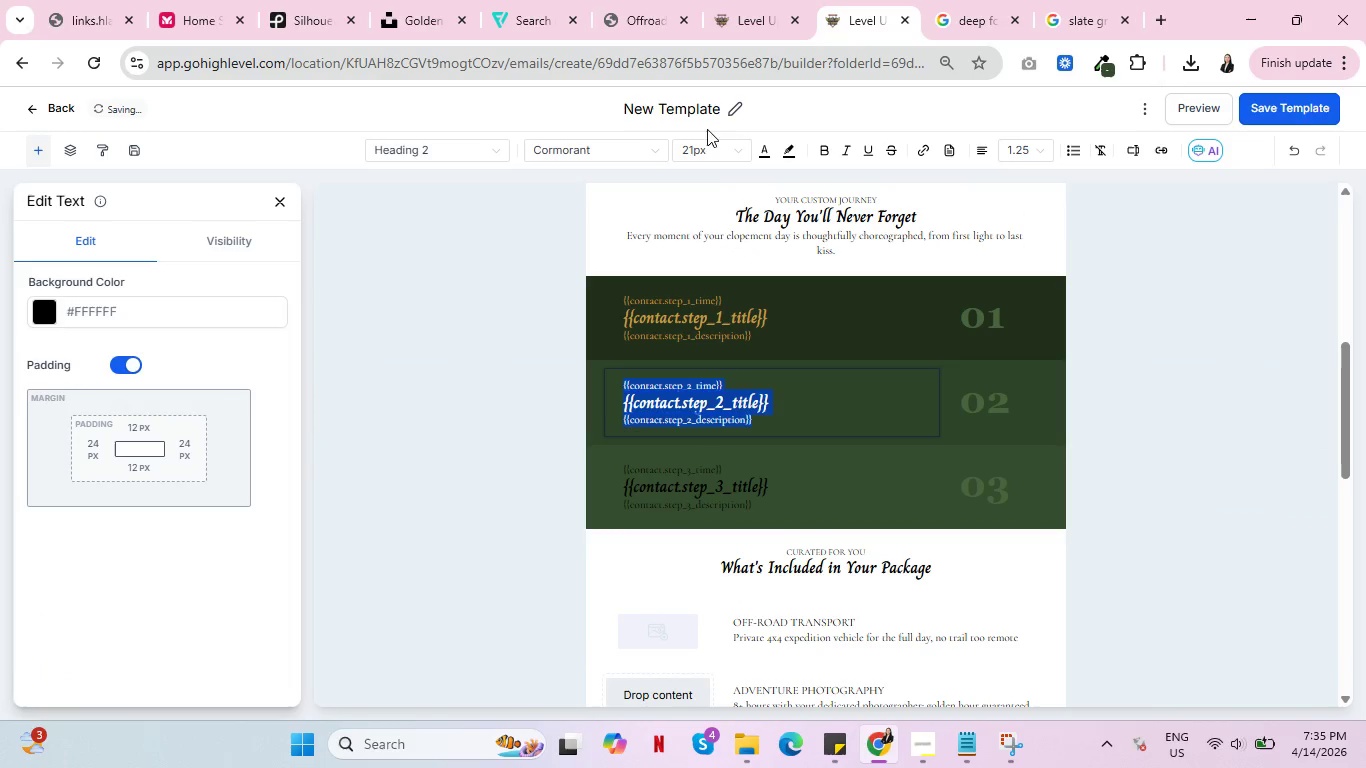 
left_click([763, 156])
 